 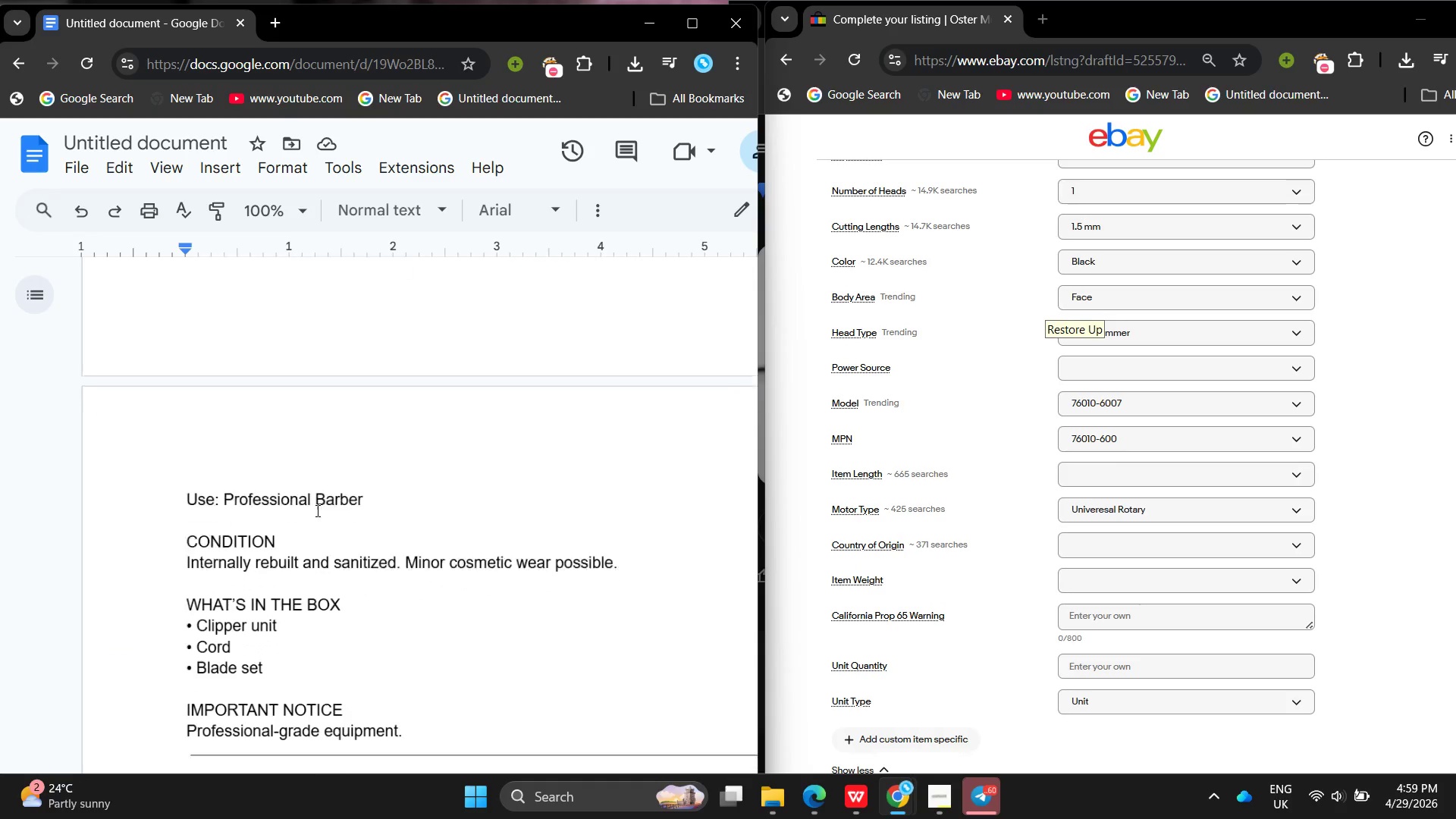 
left_click([1129, 540])
 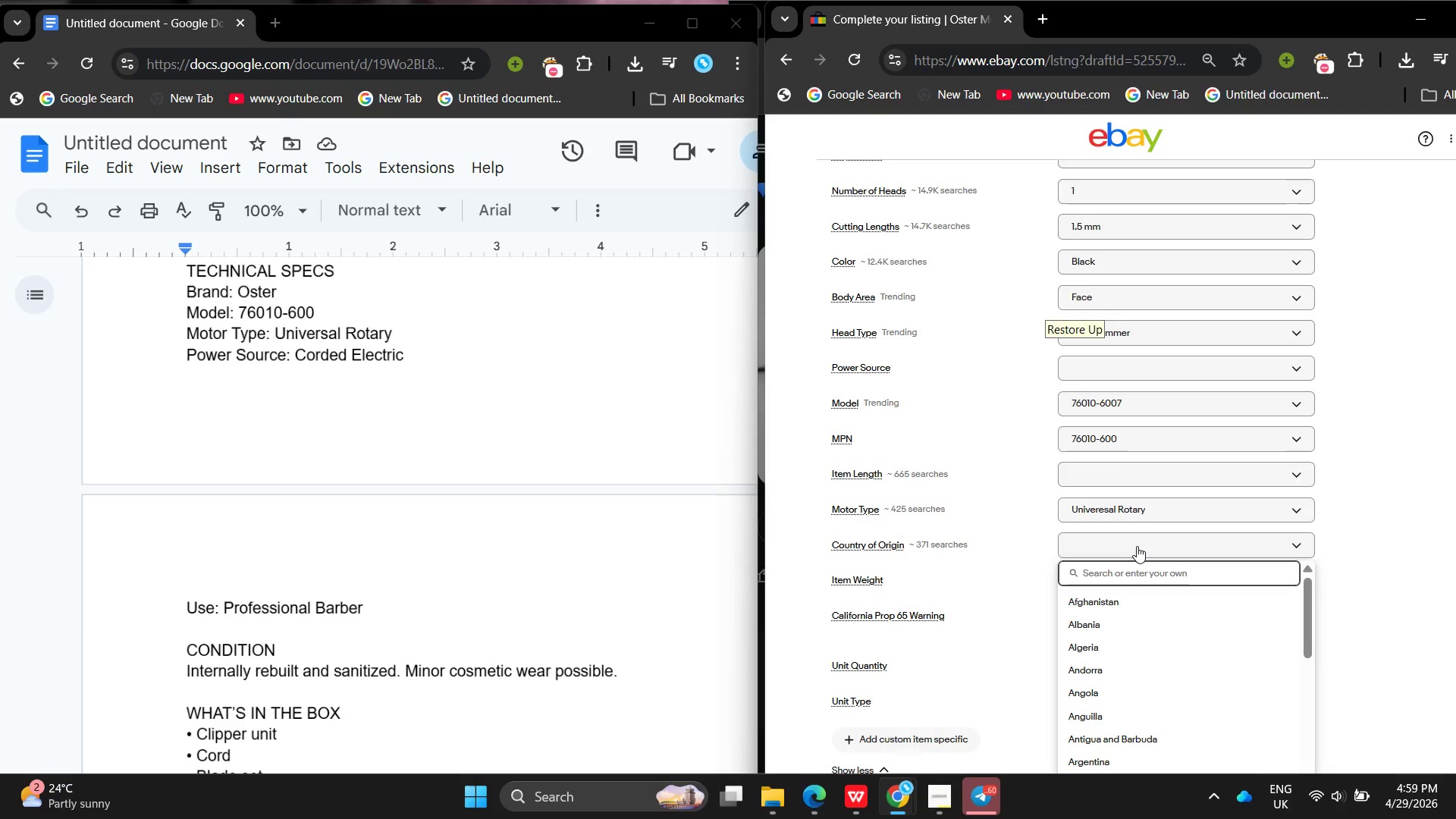 
type(USA)
 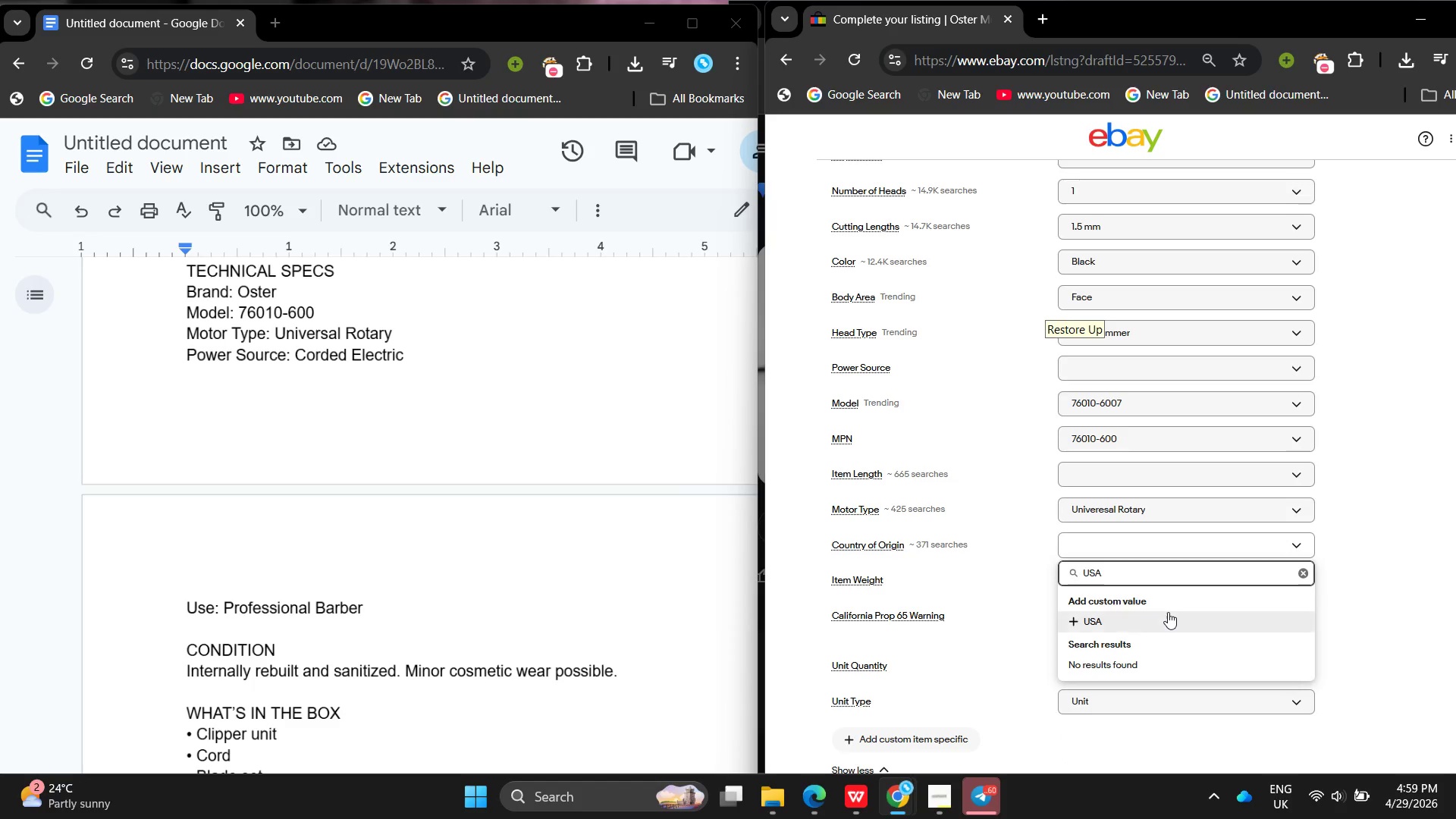 
left_click([1169, 619])
 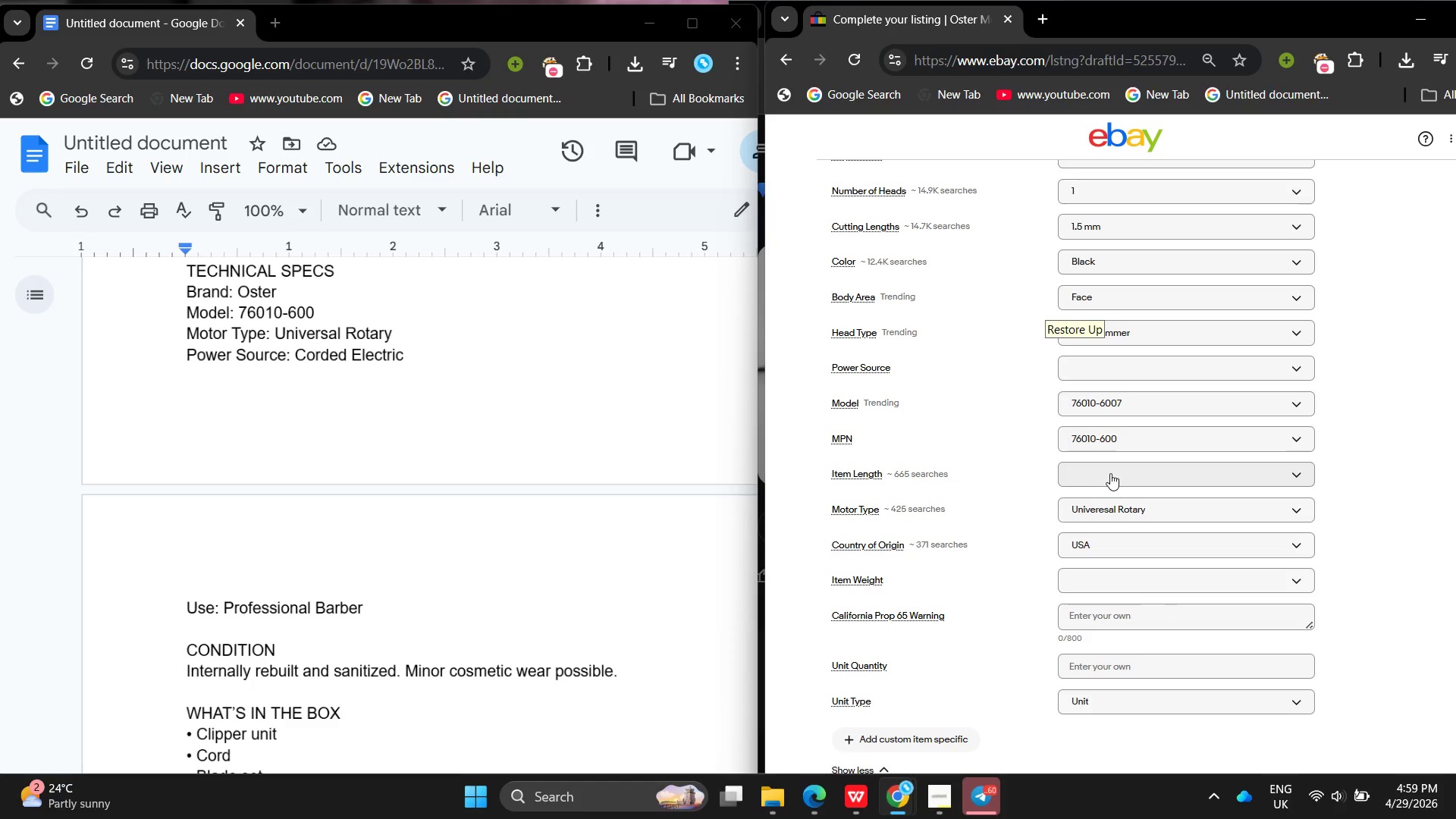 
left_click([1110, 473])
 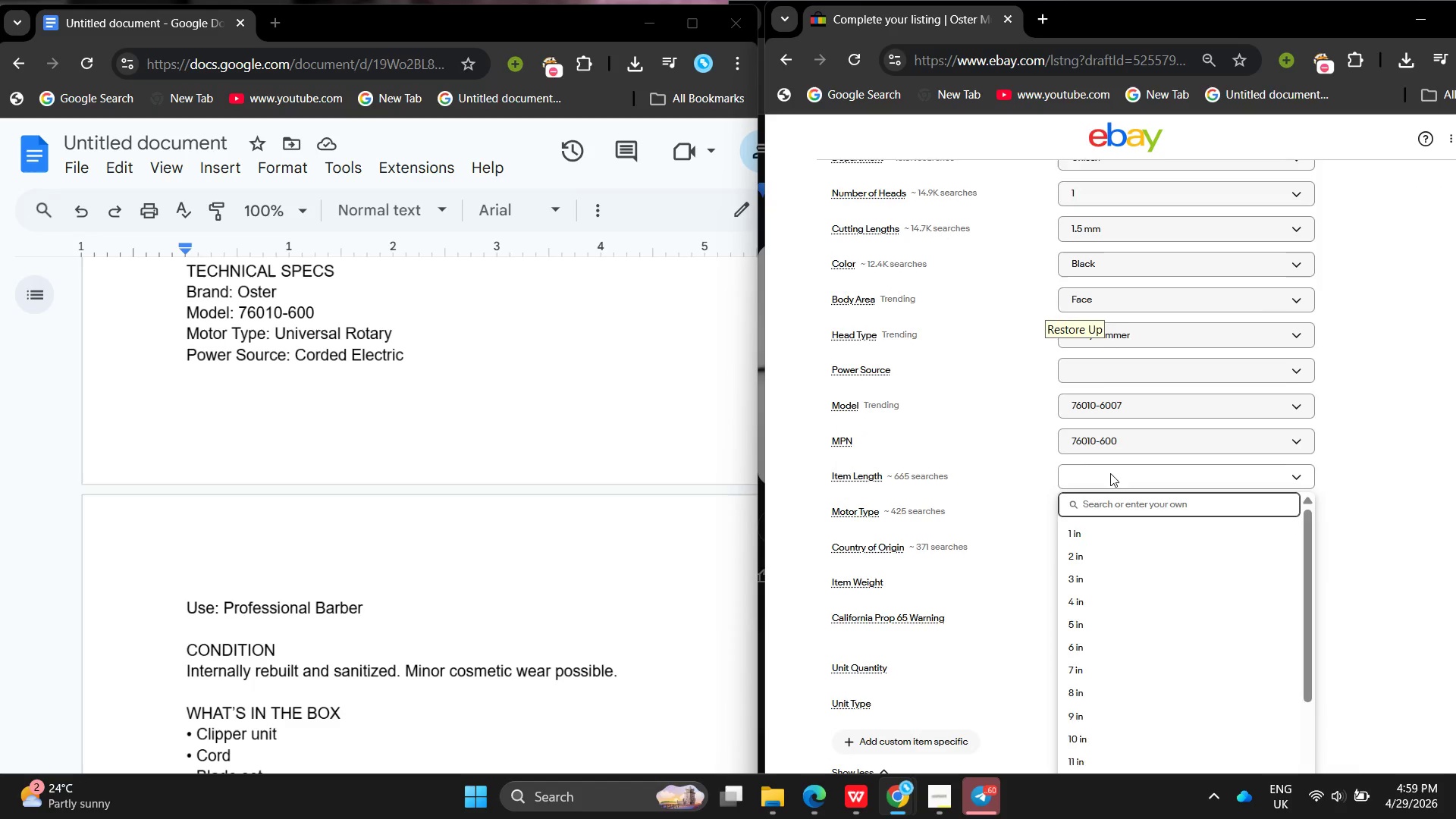 
type(10 in)
 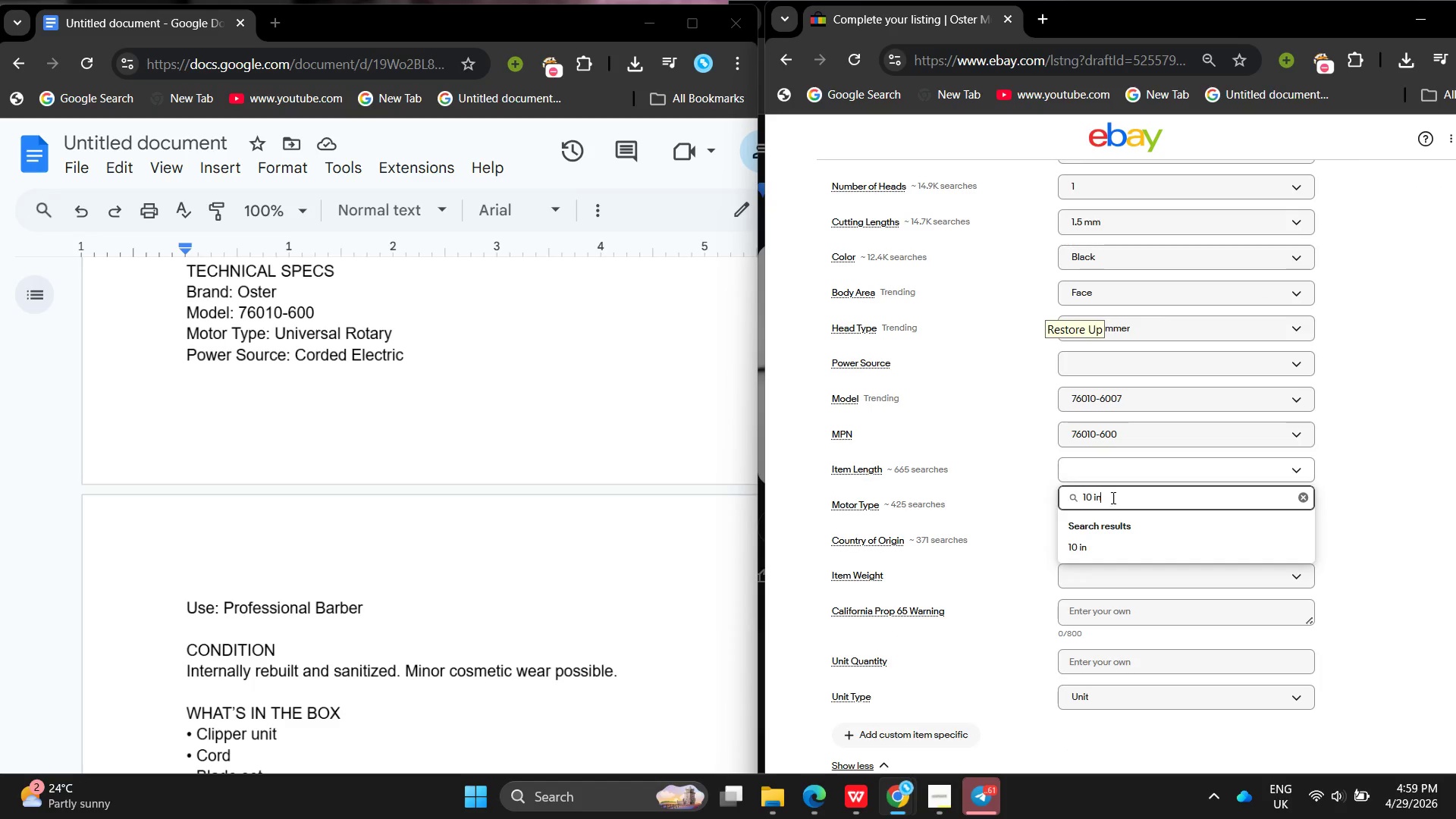 
wait(5.81)
 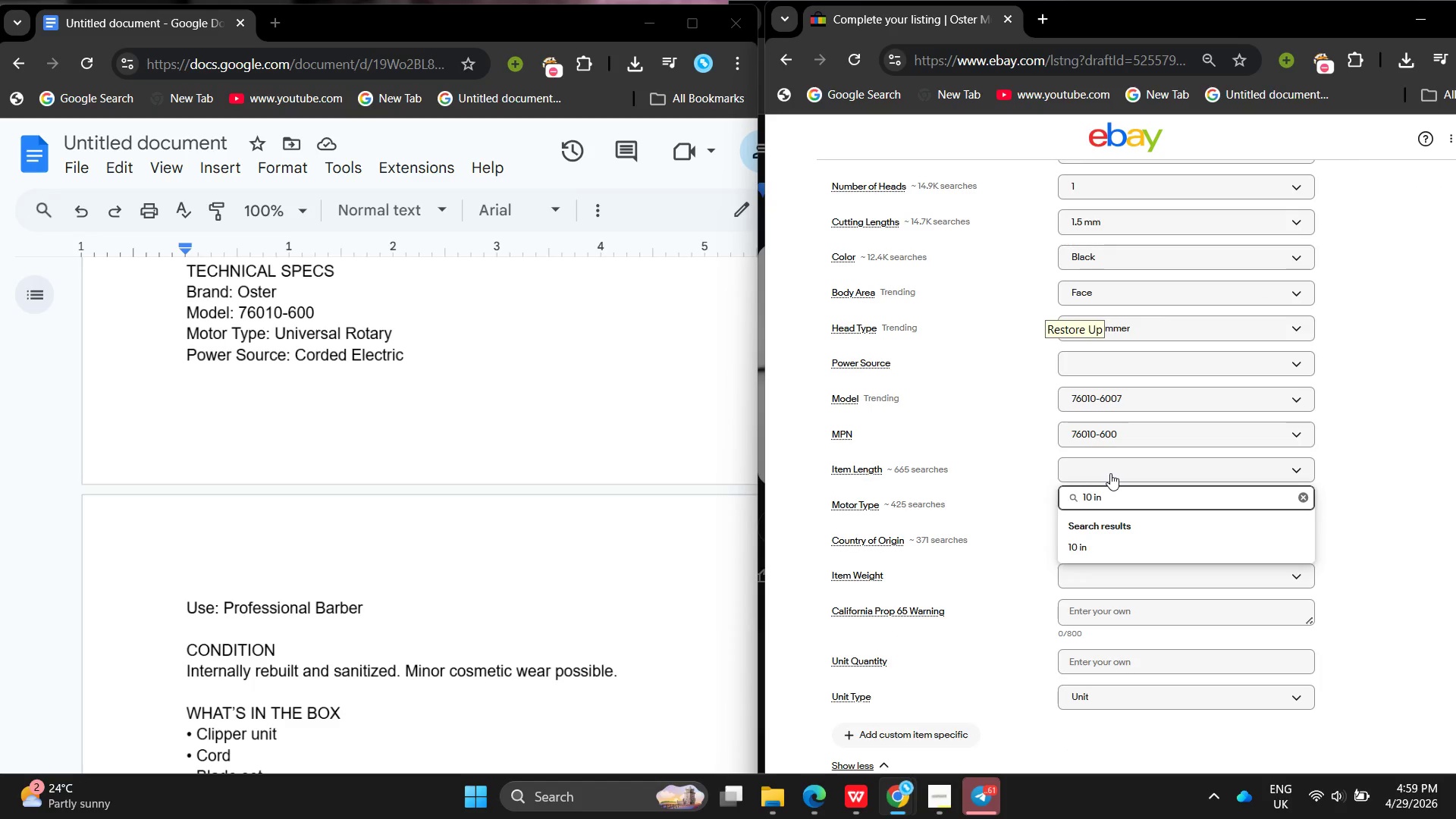 
left_click([1087, 372])
 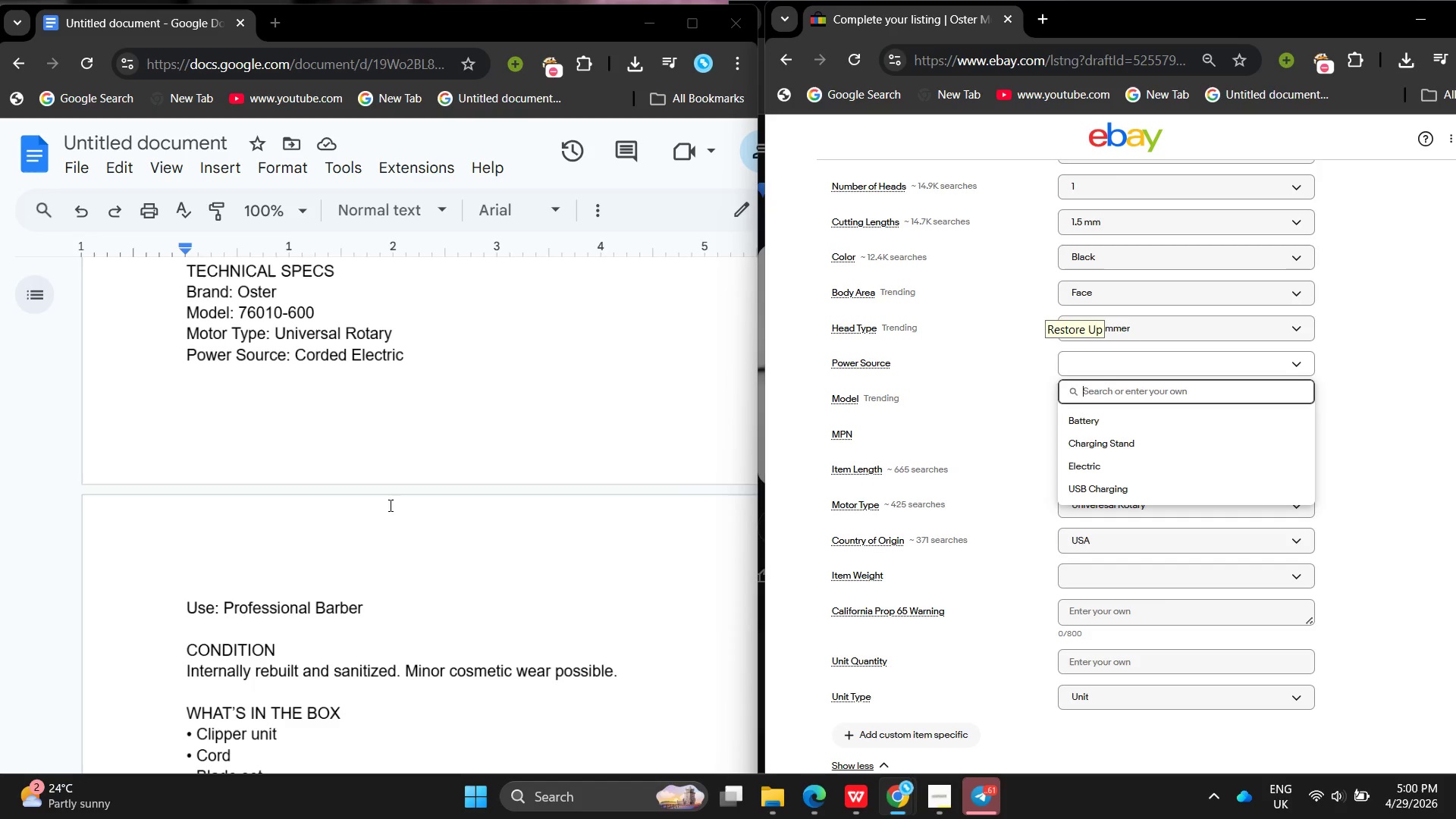 
type(Corded Electric)
 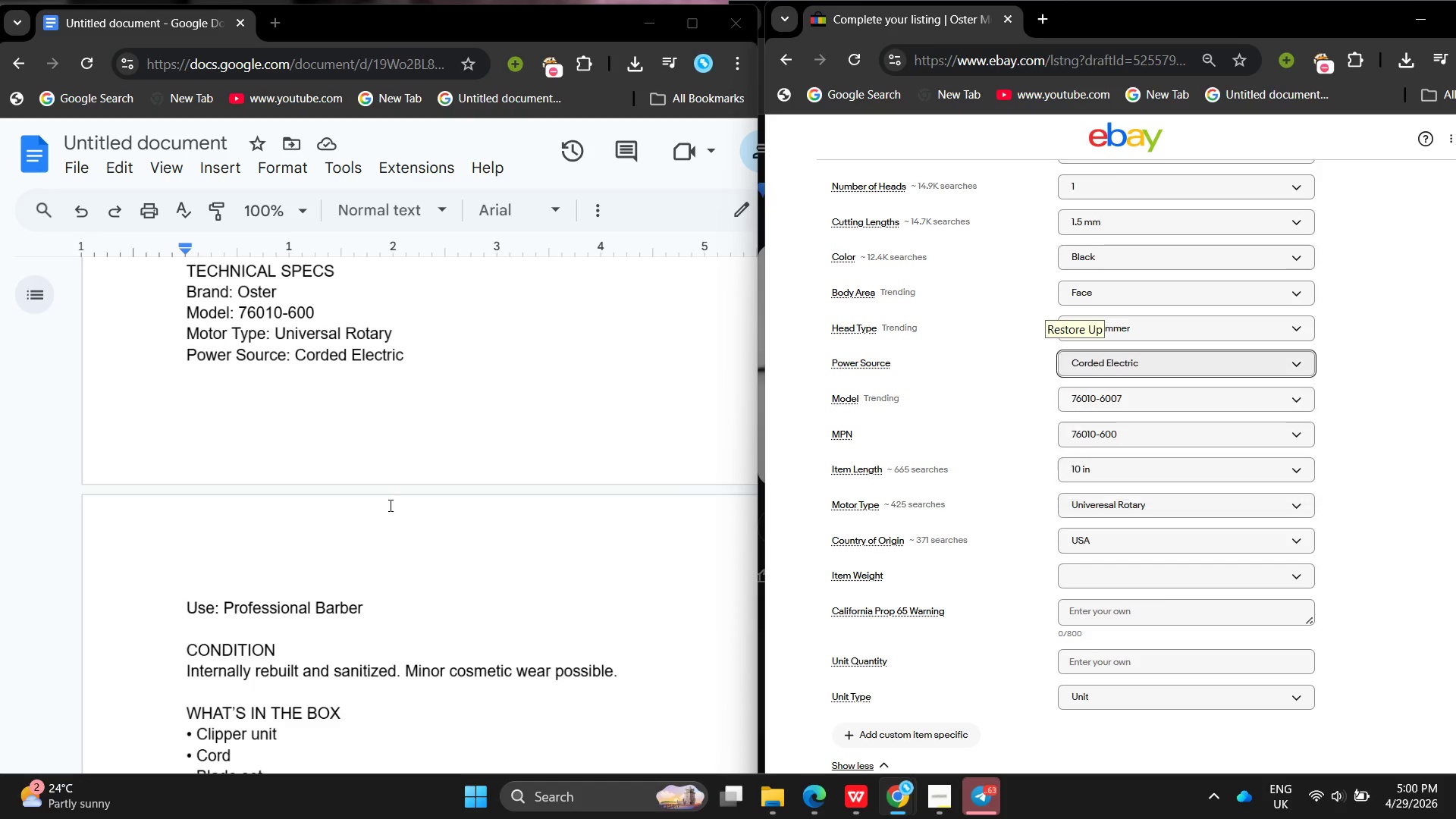 
key(Enter)
 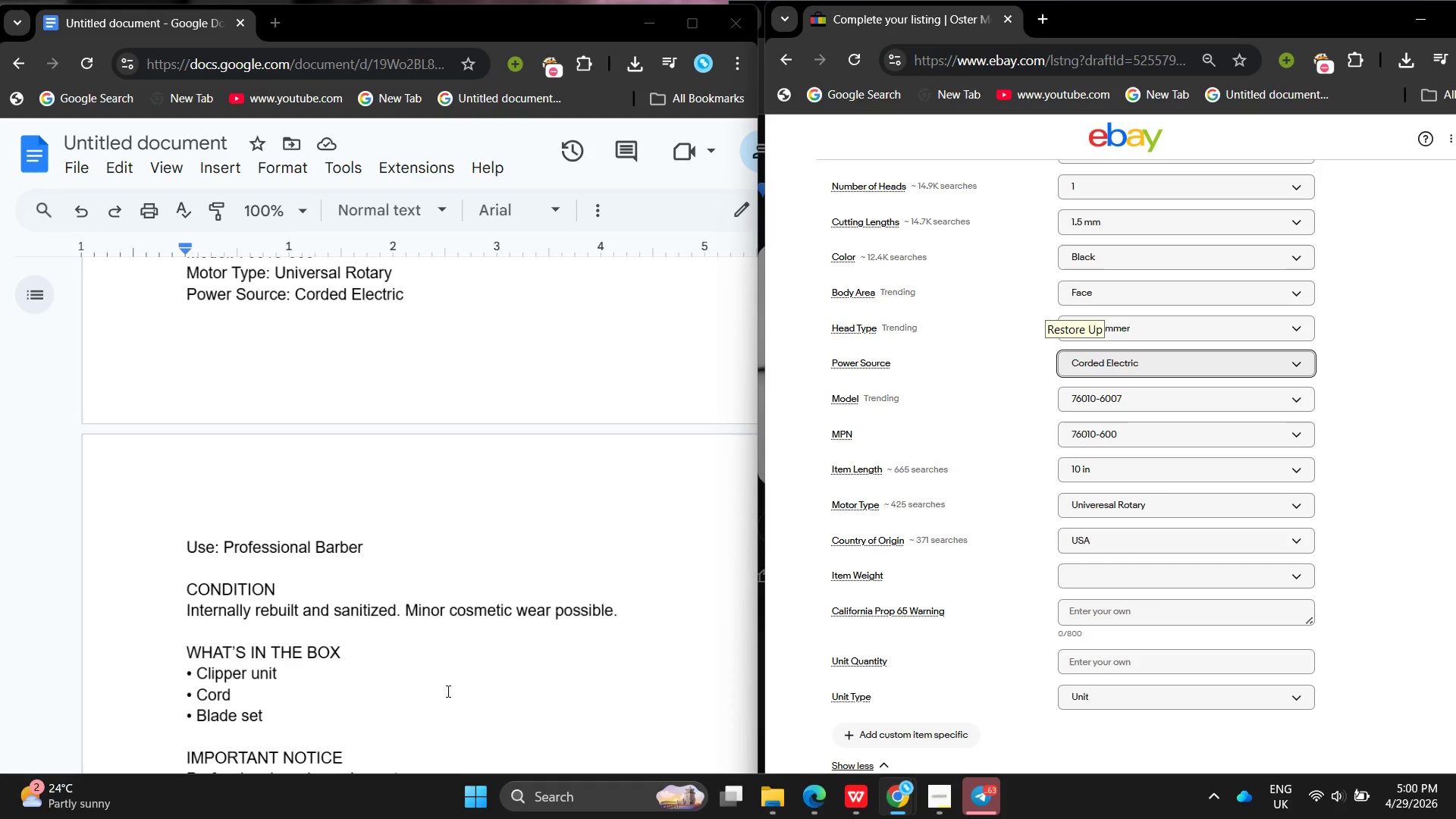 
left_click([325, 572])
 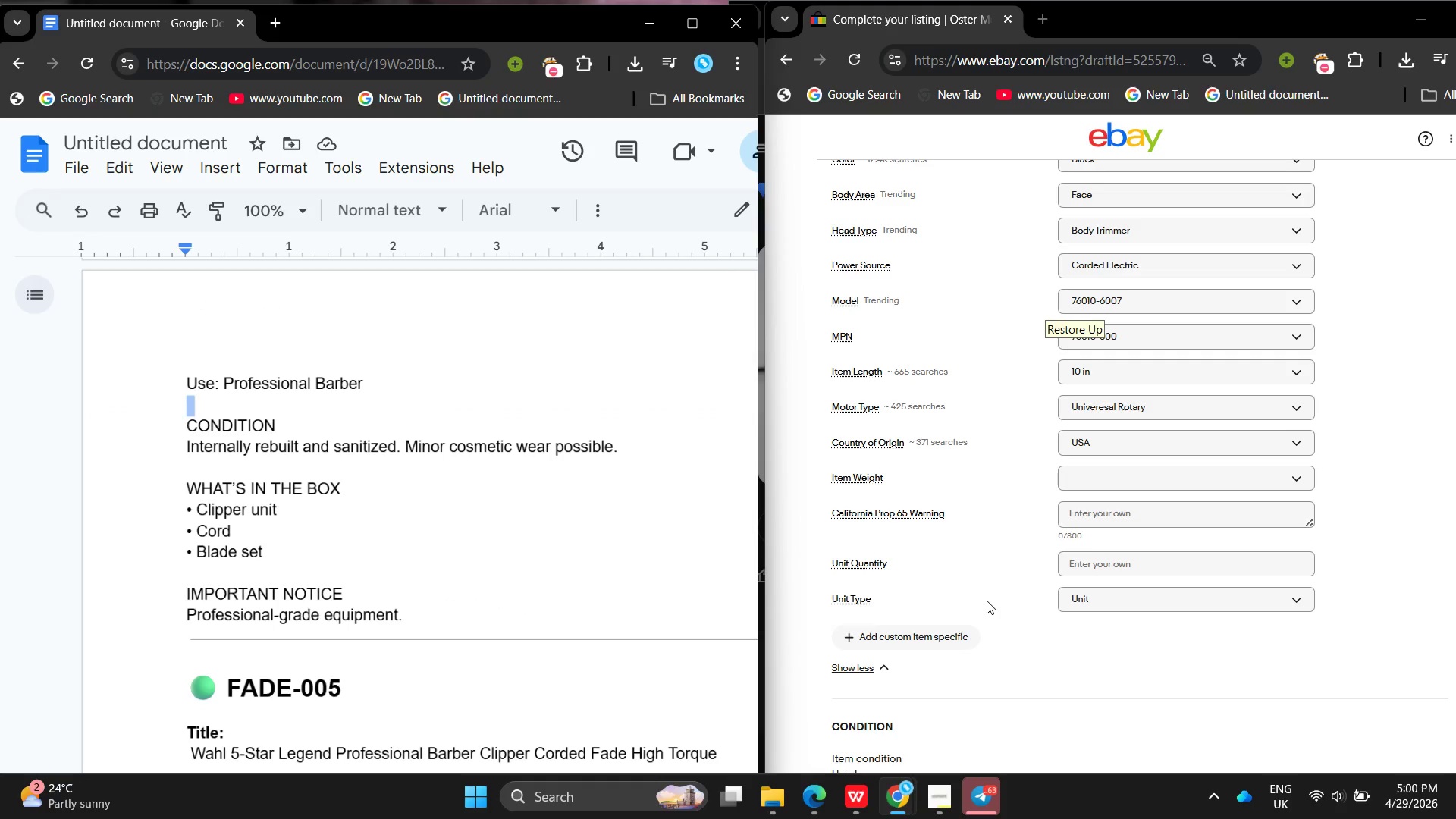 
left_click([1121, 564])
 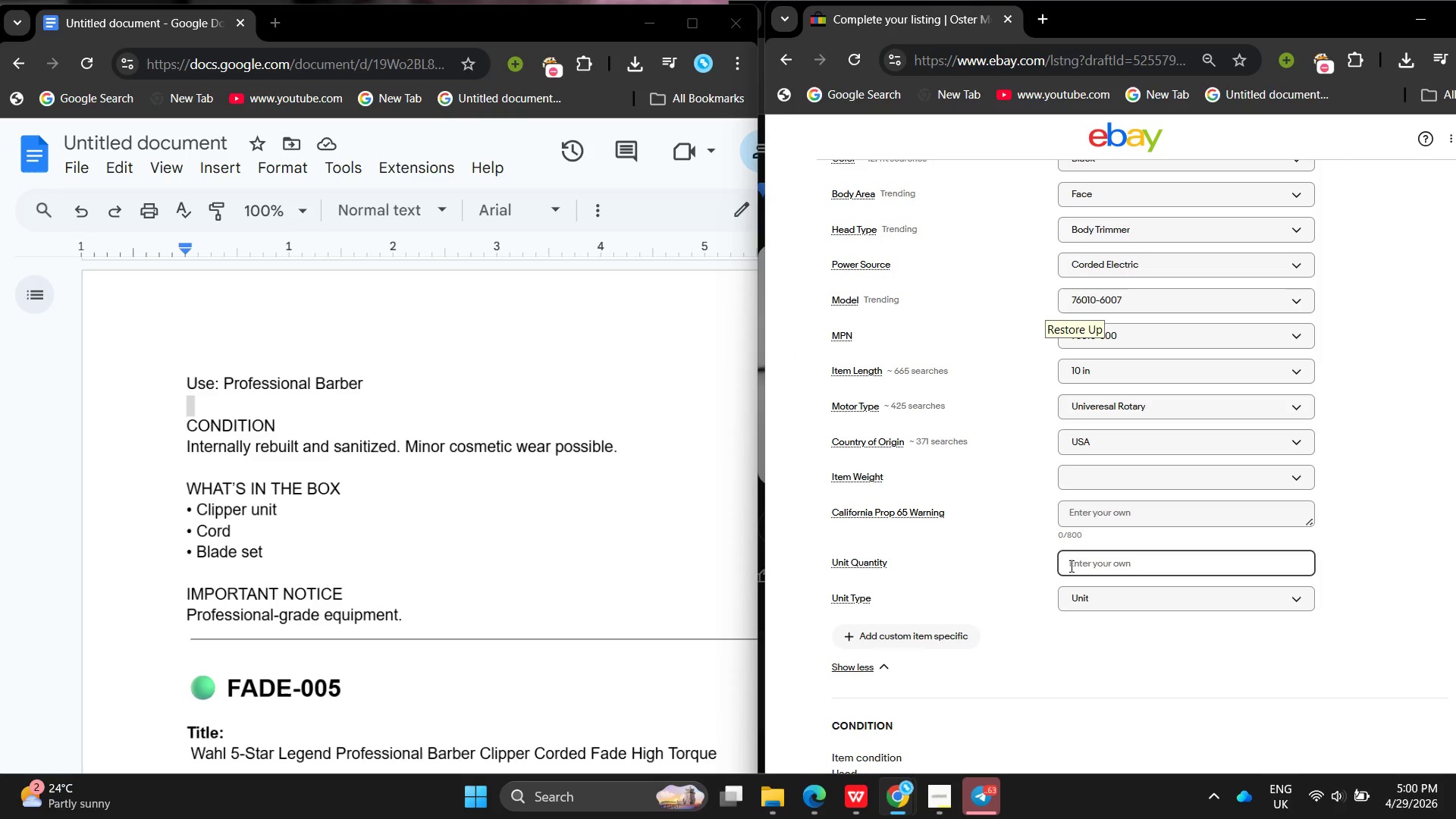 
key(1)
 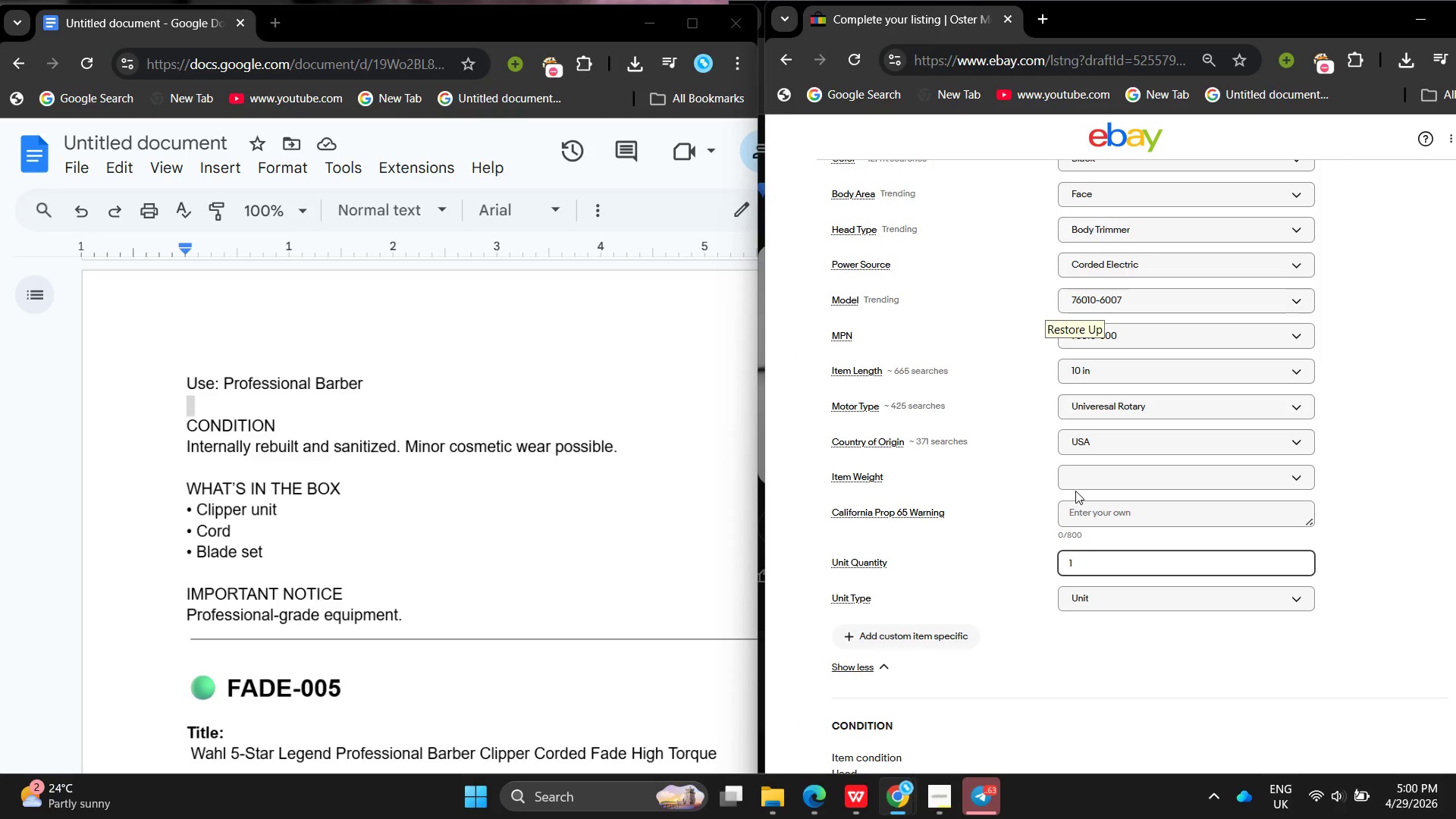 
left_click([1075, 491])
 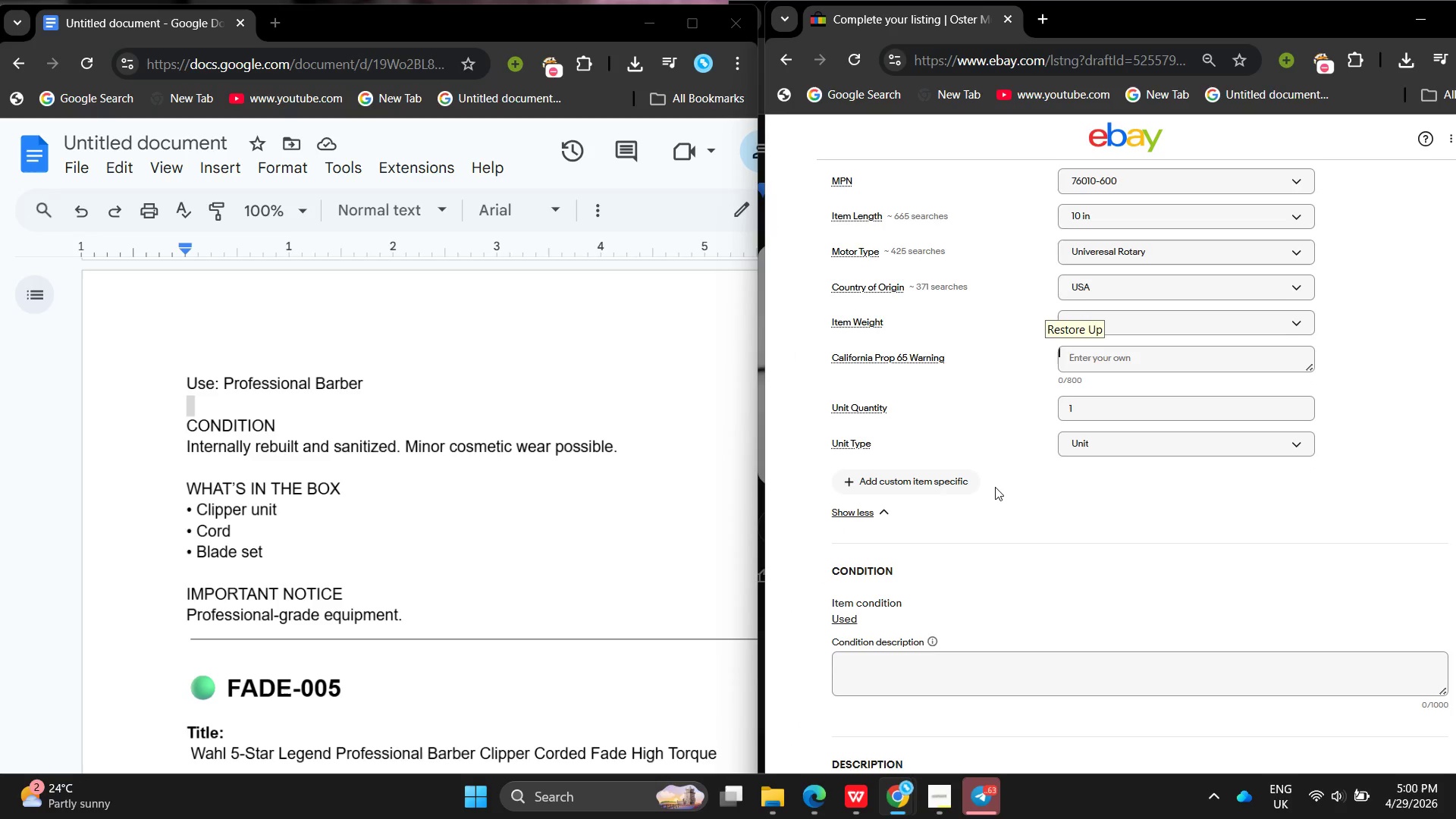 
left_click([306, 532])
 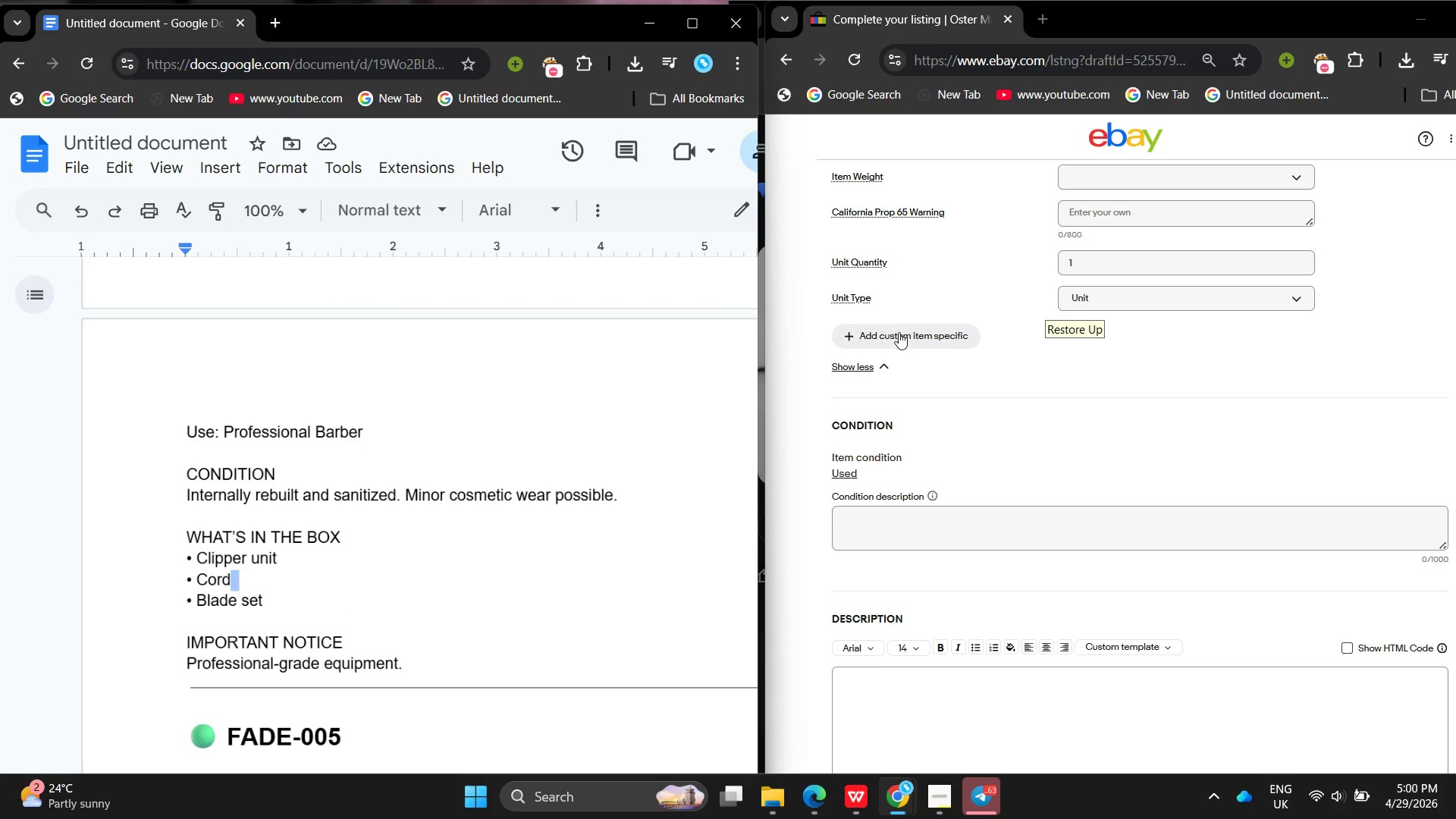 
left_click([899, 329])
 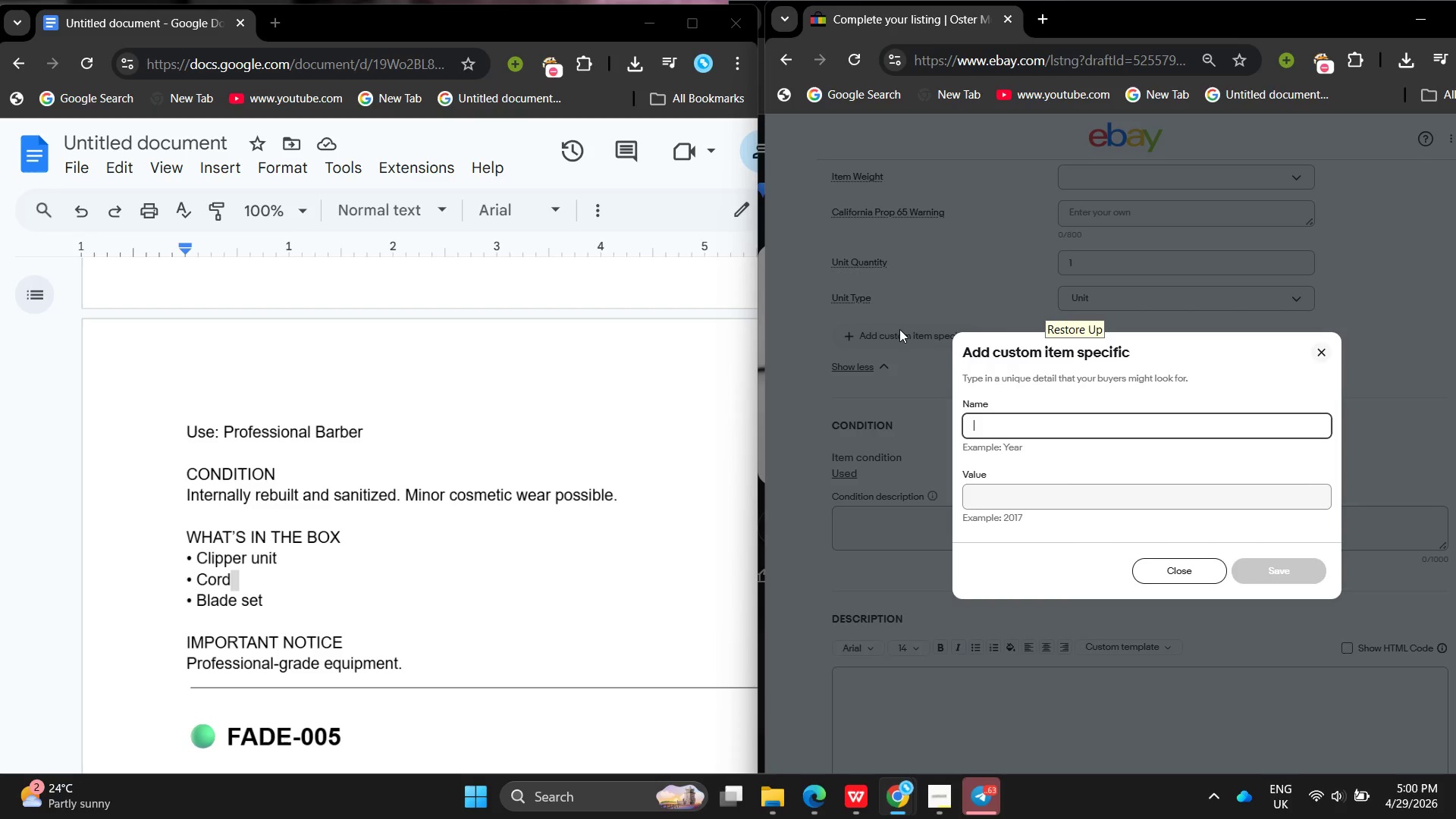 
type(Use)
 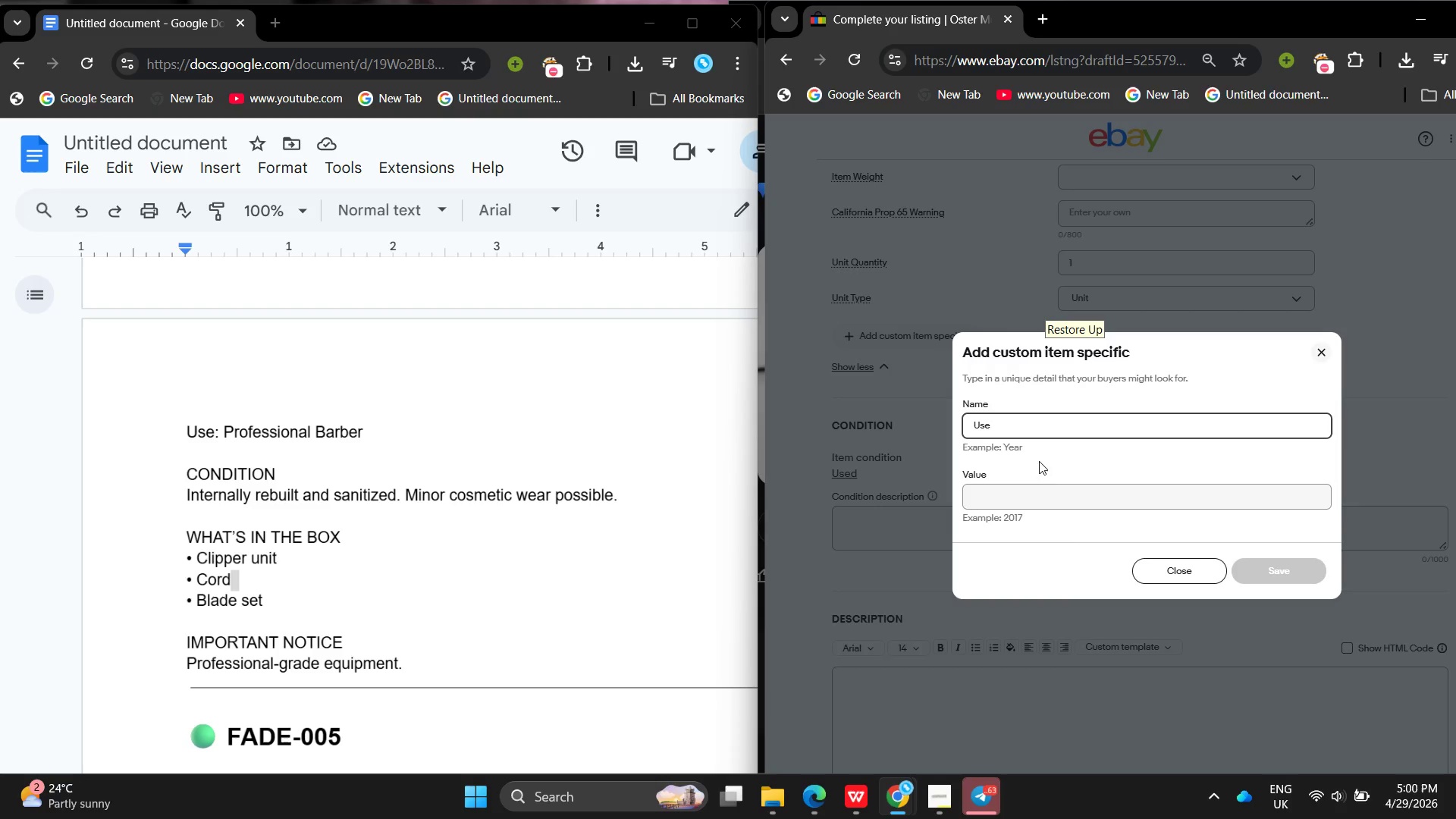 
left_click([1049, 488])
 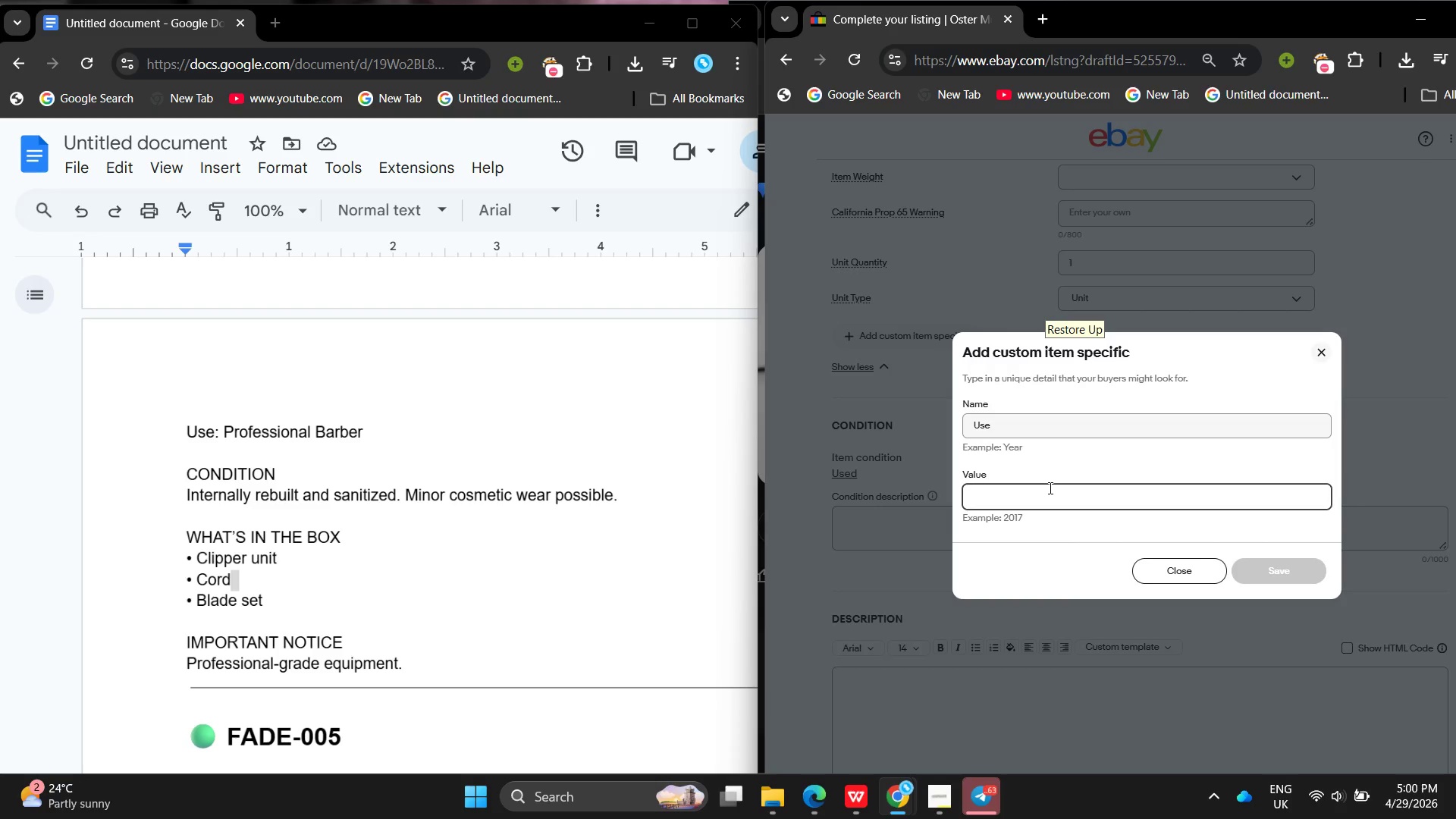 
type(Professional Barber )
 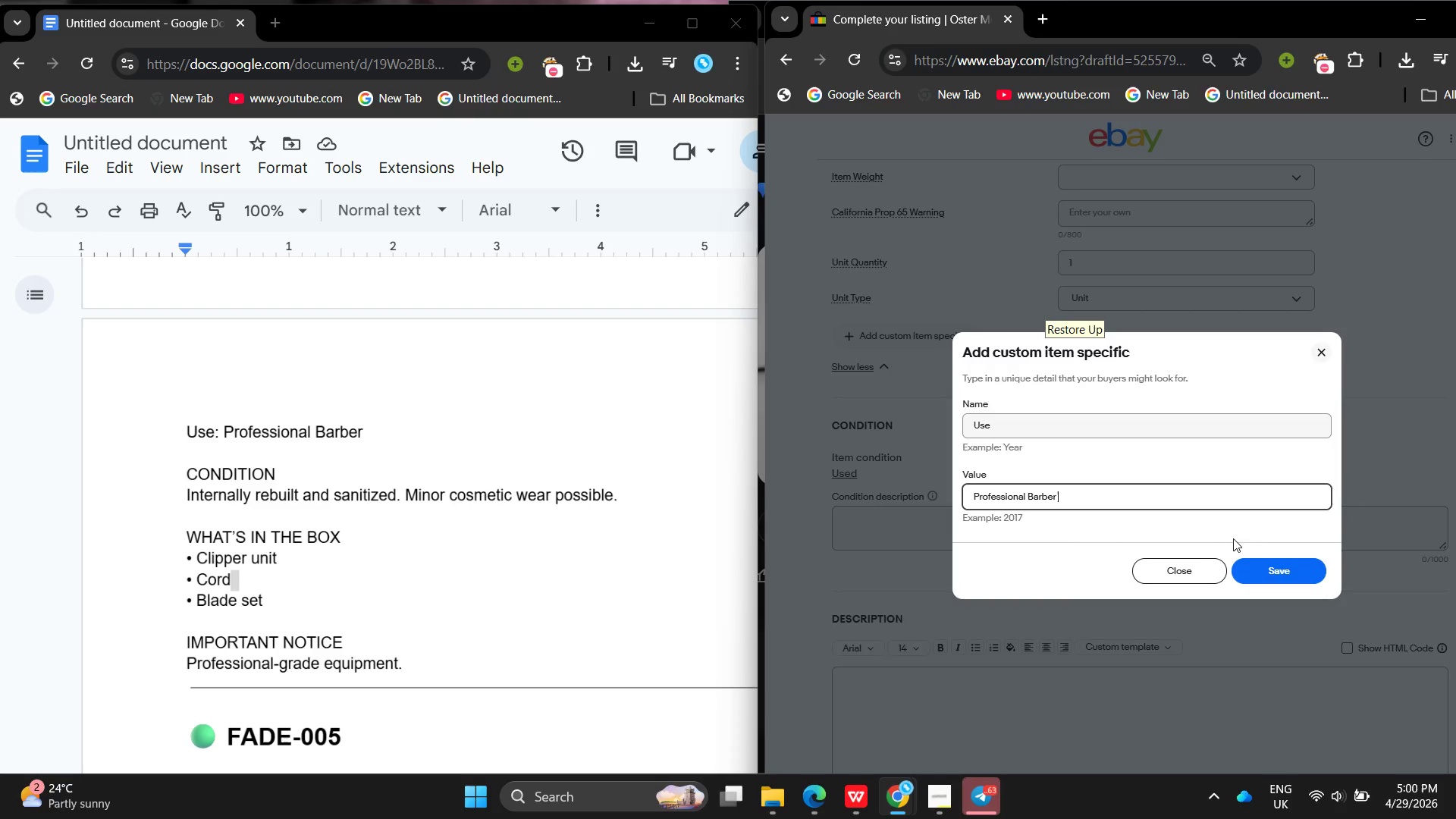 
left_click([1271, 563])
 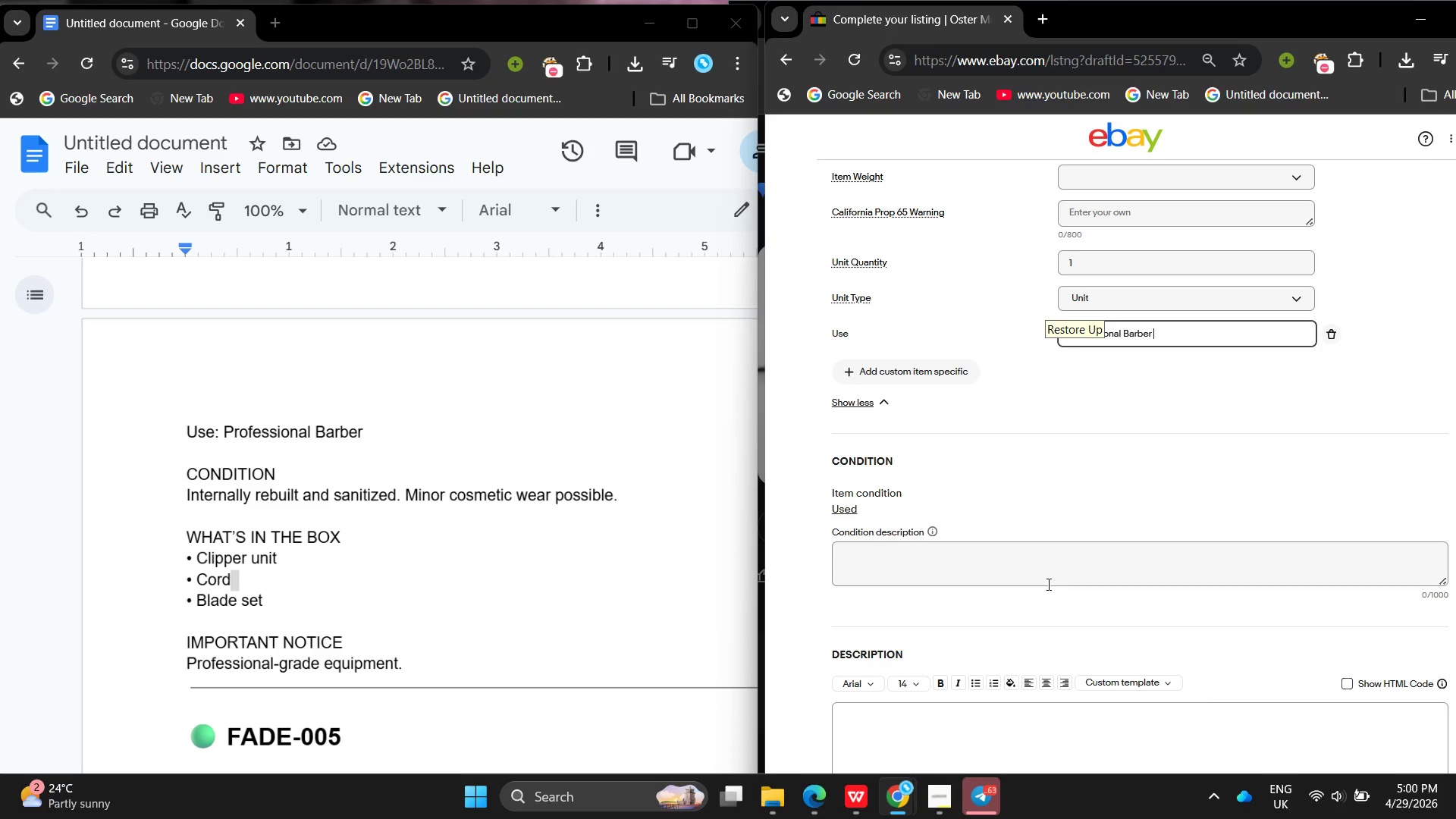 
left_click([1047, 584])
 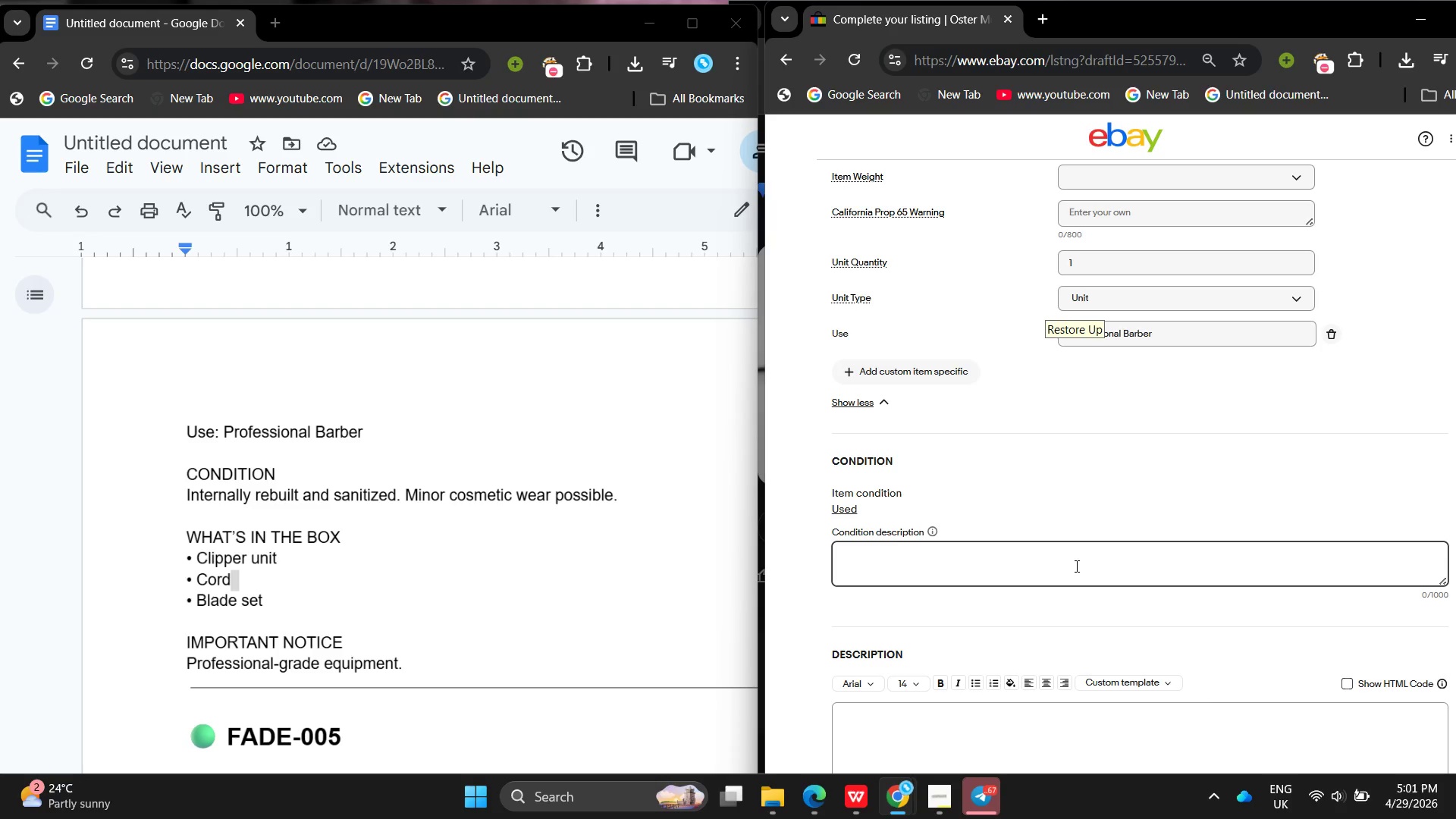 
wait(74.67)
 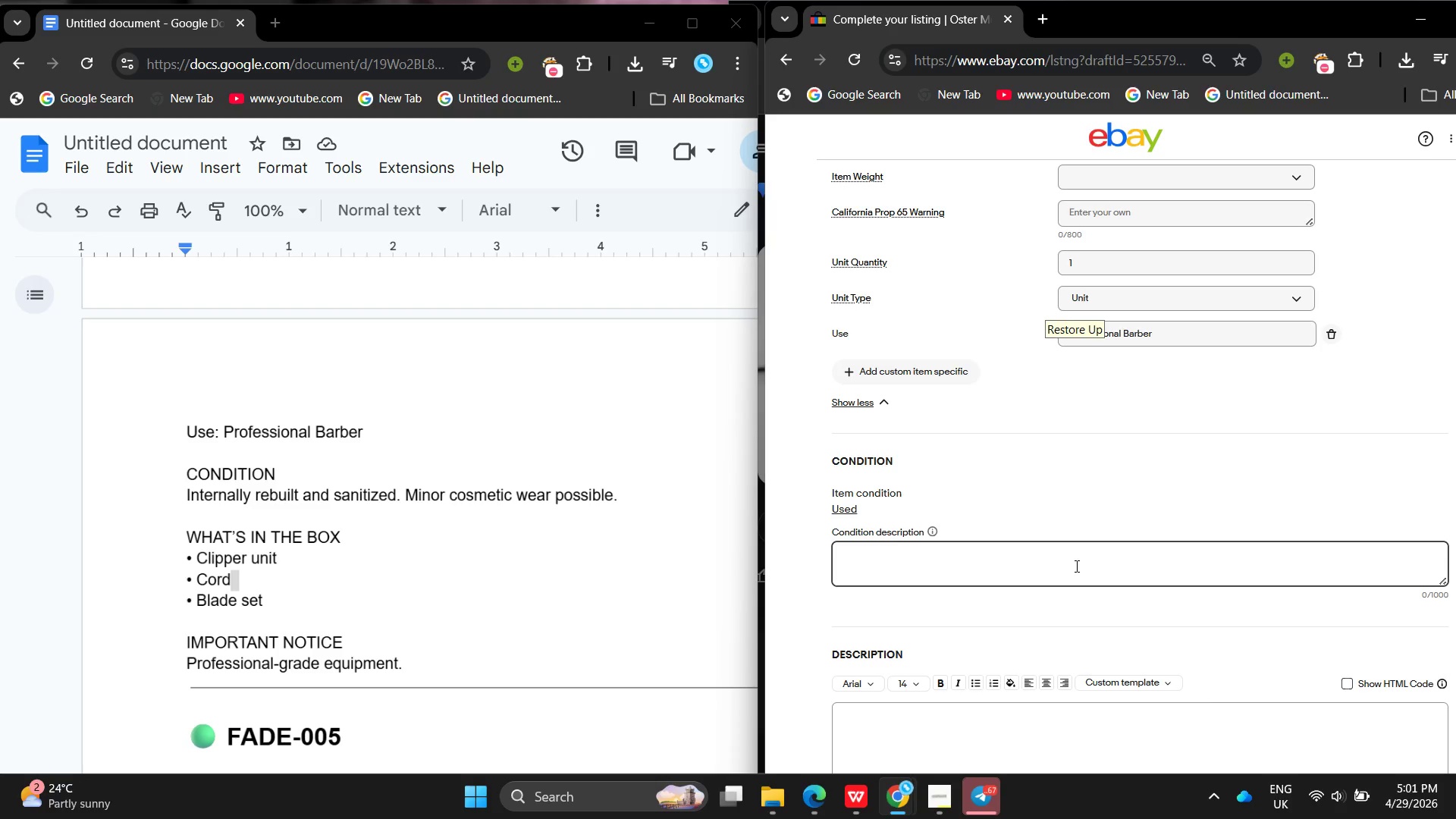 
left_click([821, 806])
 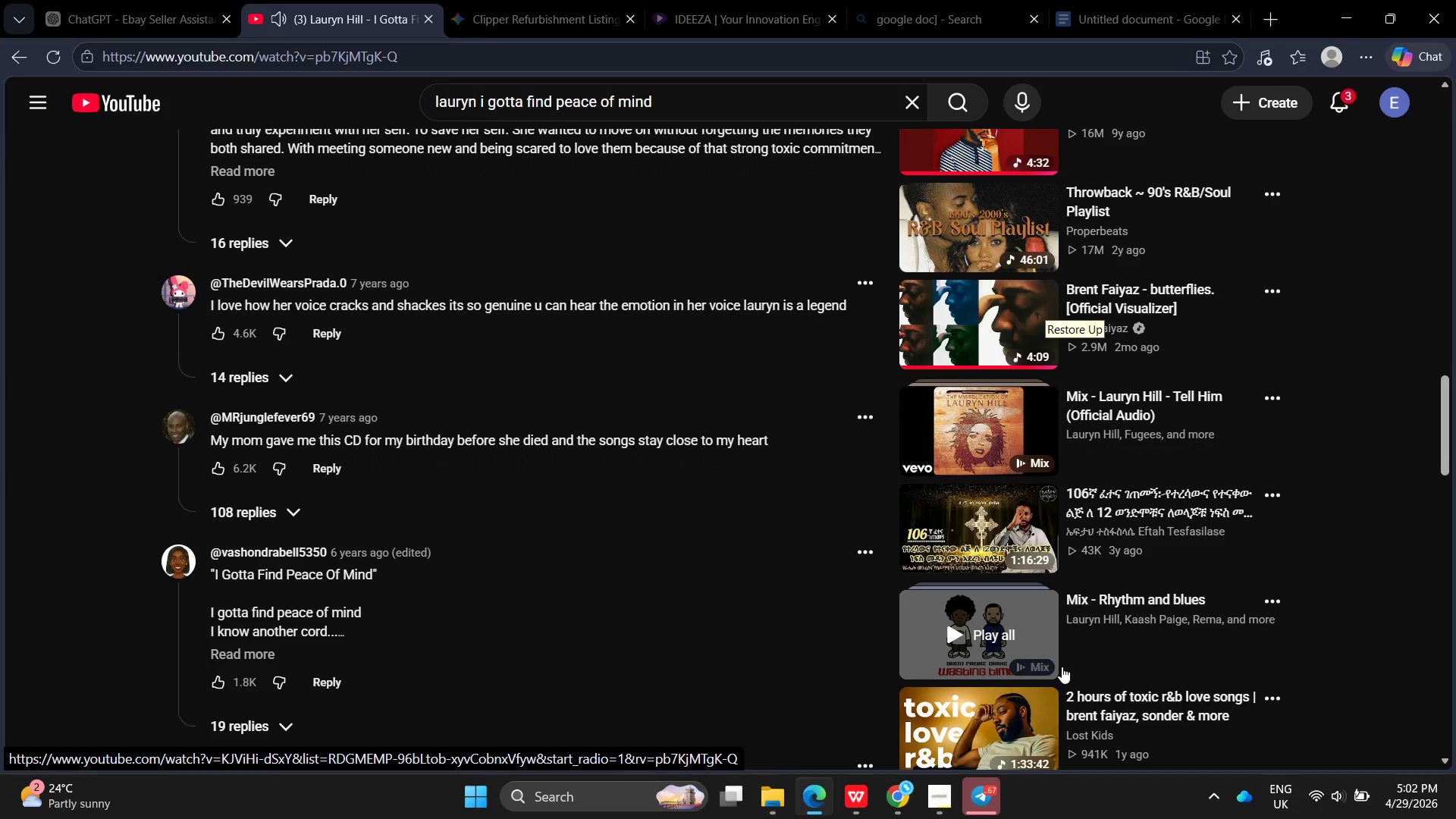 
wait(31.36)
 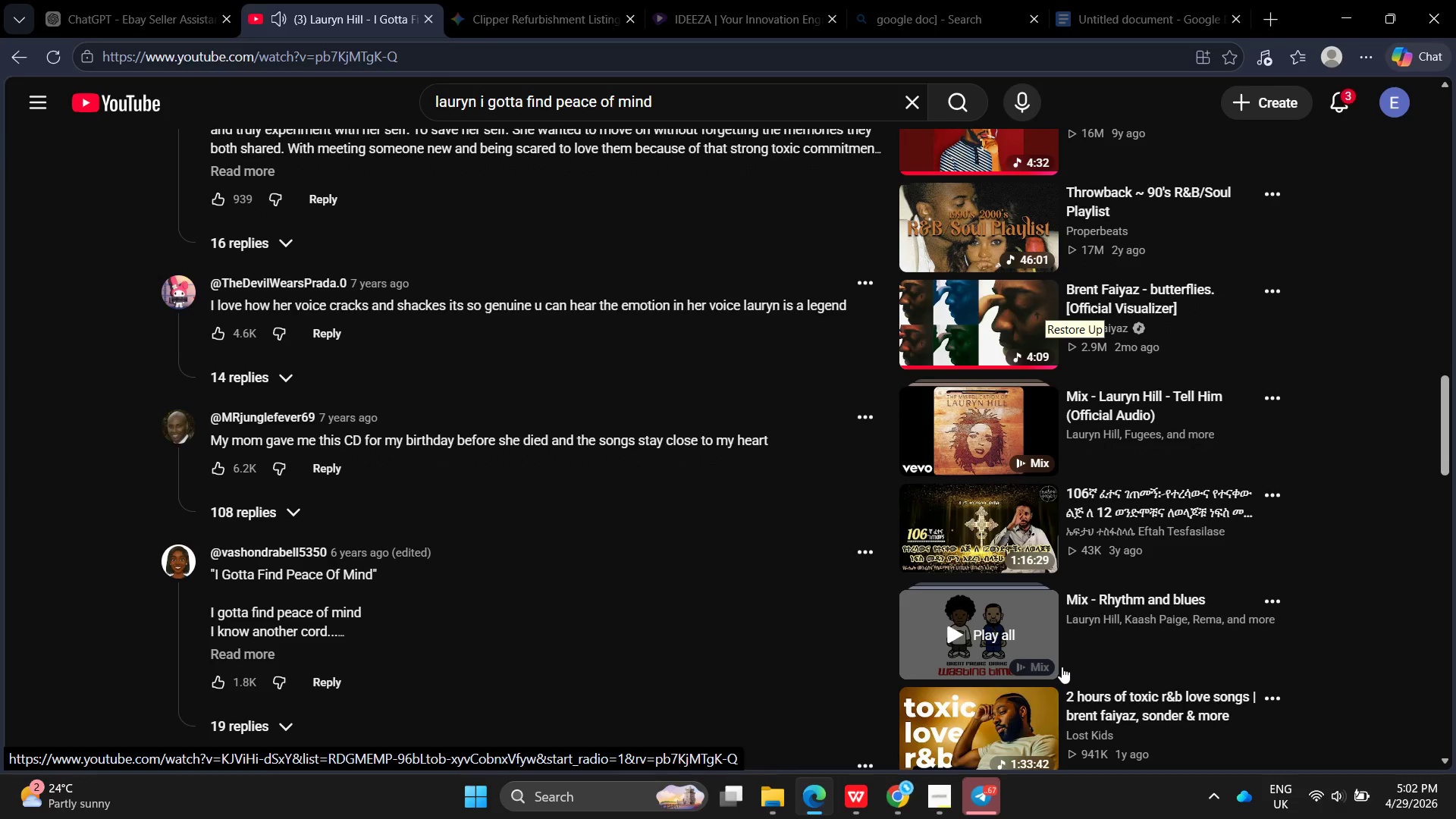 
left_click([962, 369])
 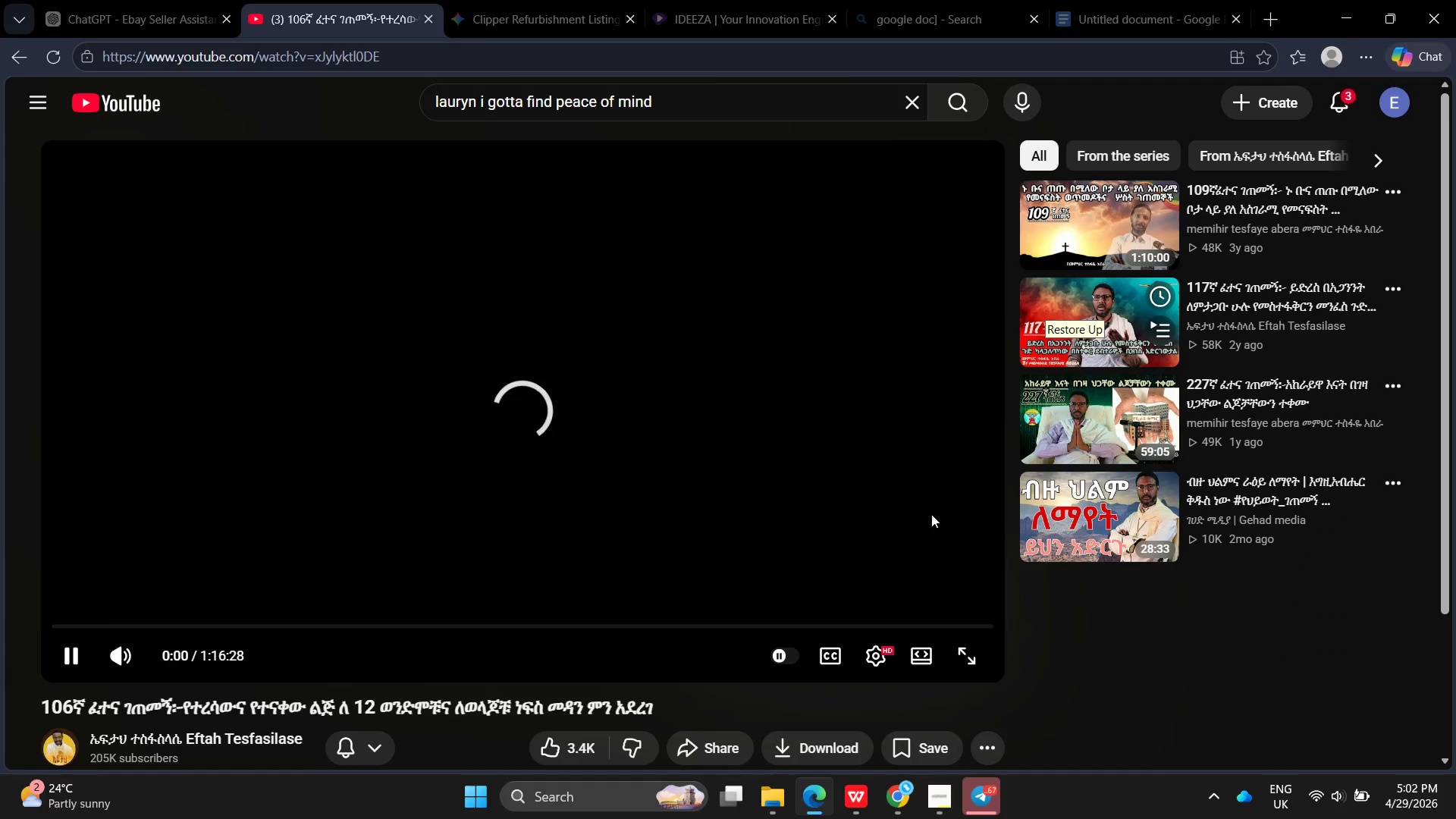 
left_click([877, 645])
 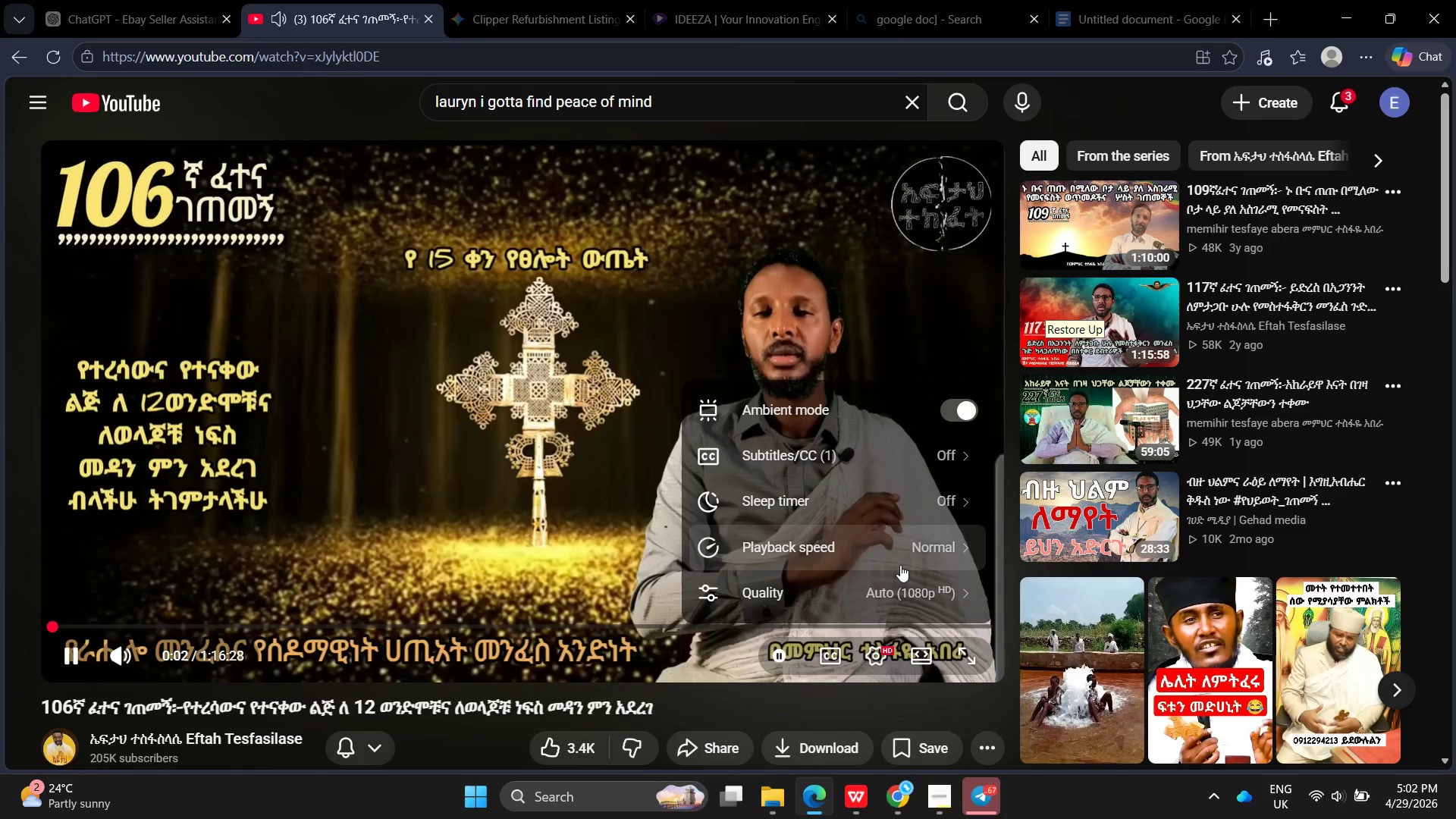 
left_click([900, 565])
 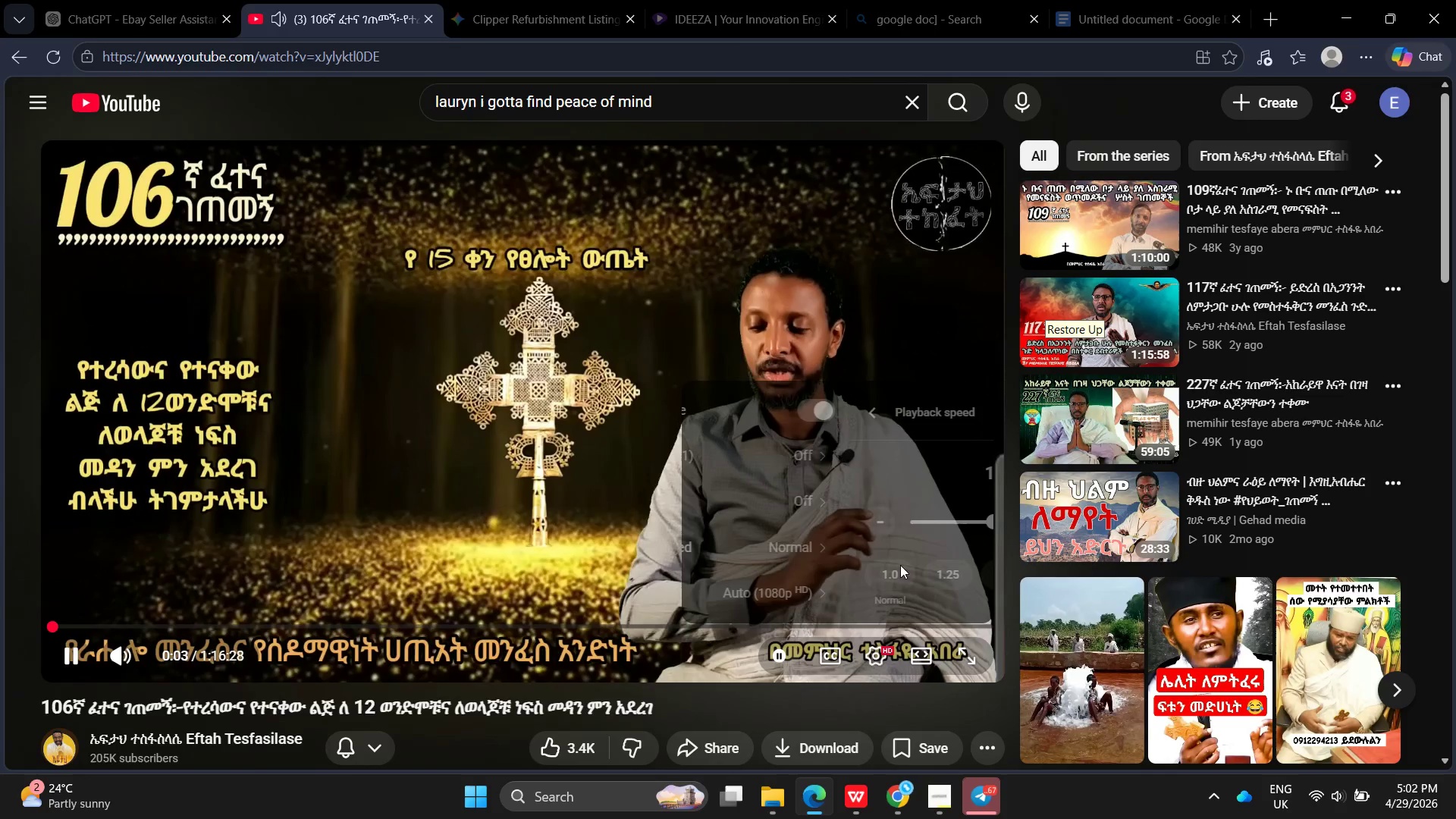 
left_click([787, 573])
 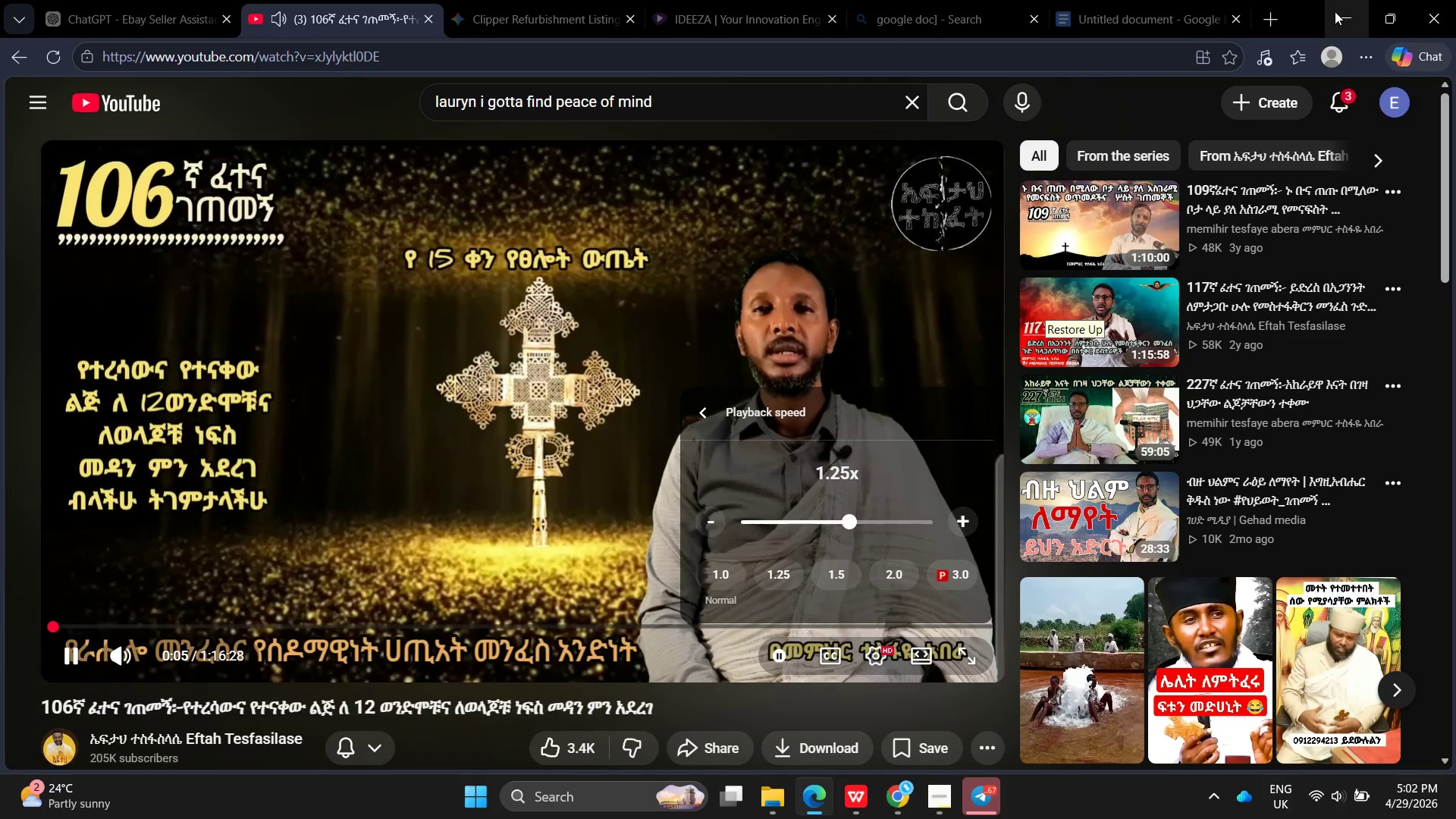 
left_click([1338, 14])
 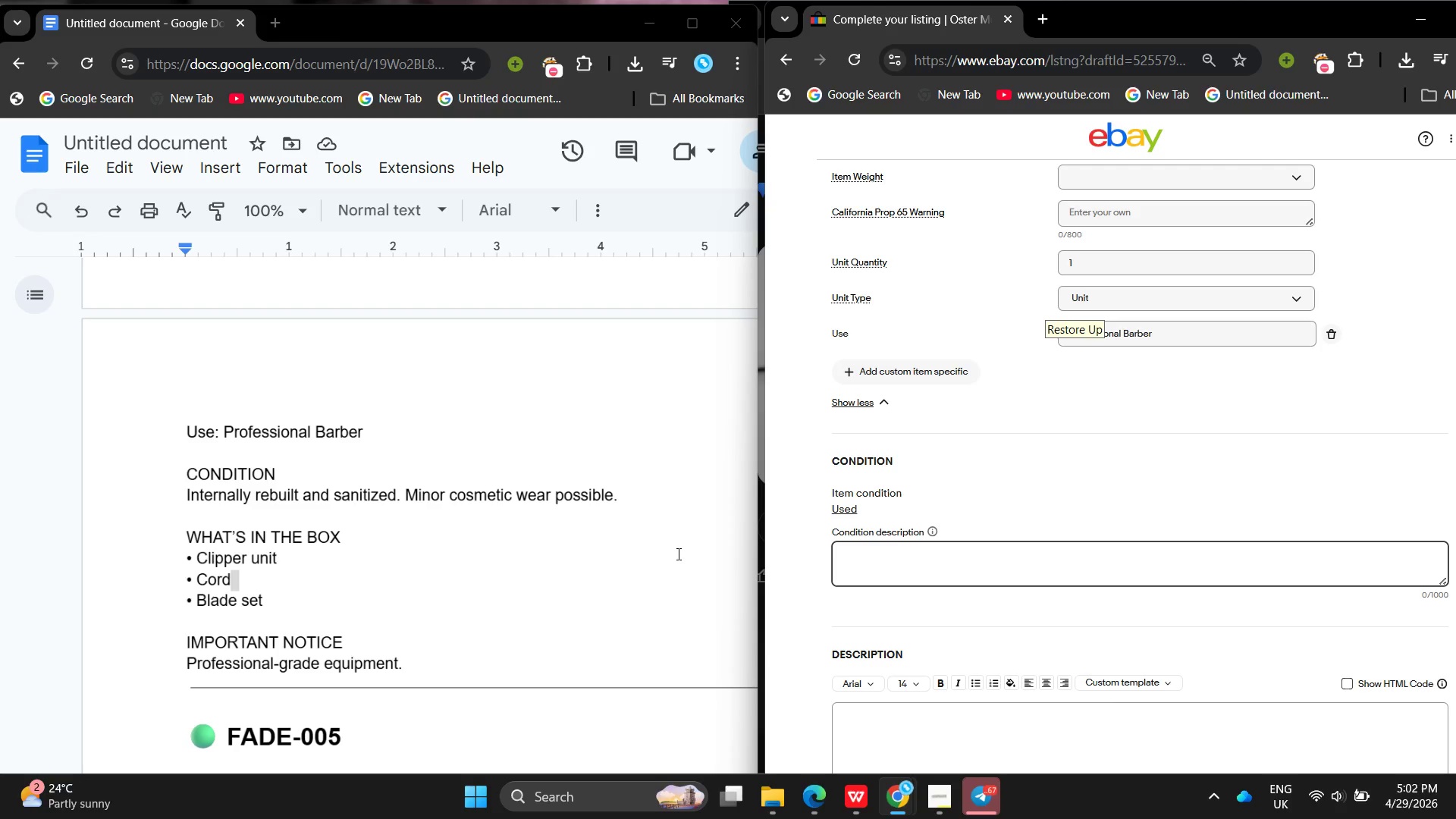 
key(VolumeUp)
 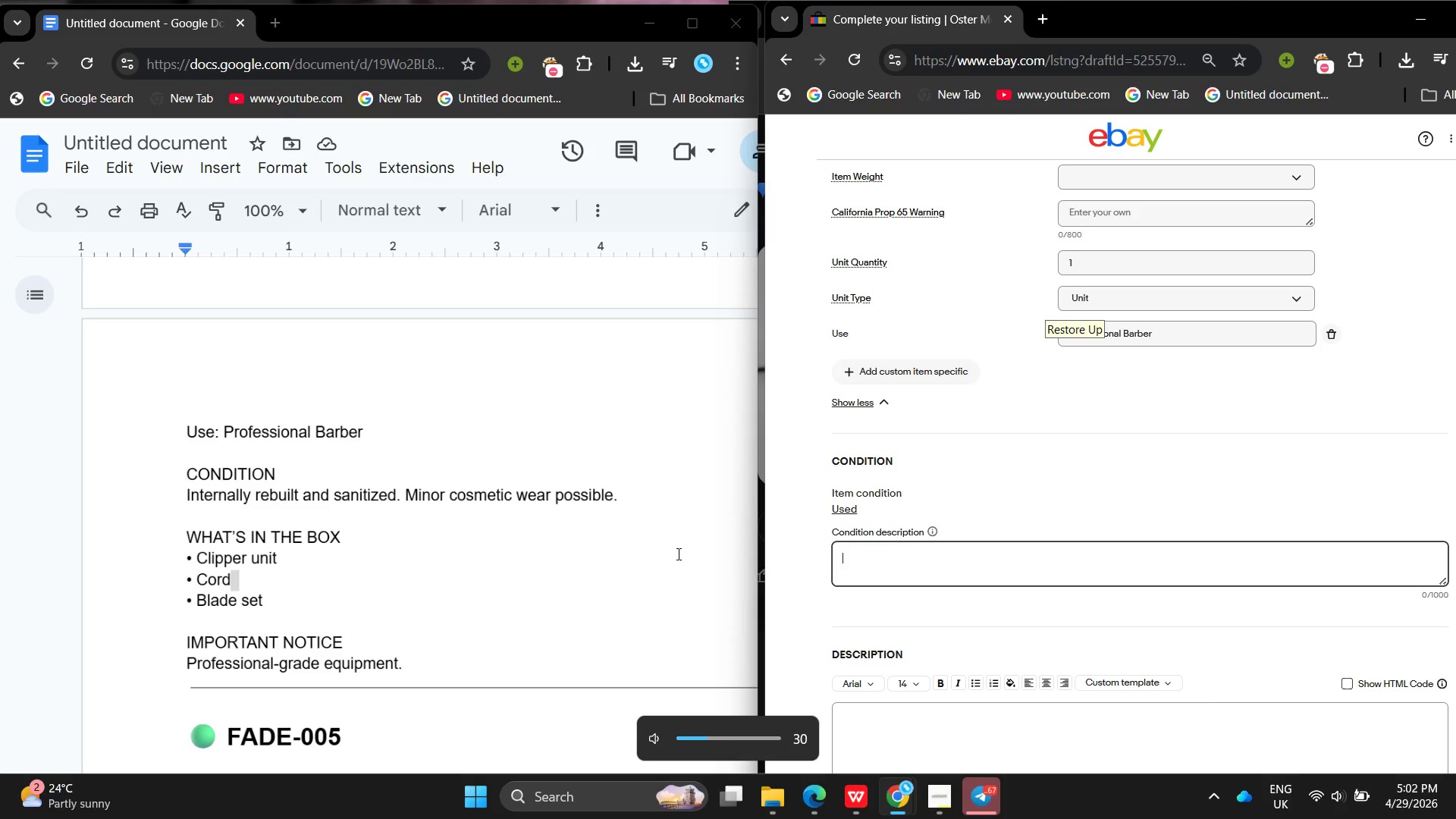 
key(VolumeUp)
 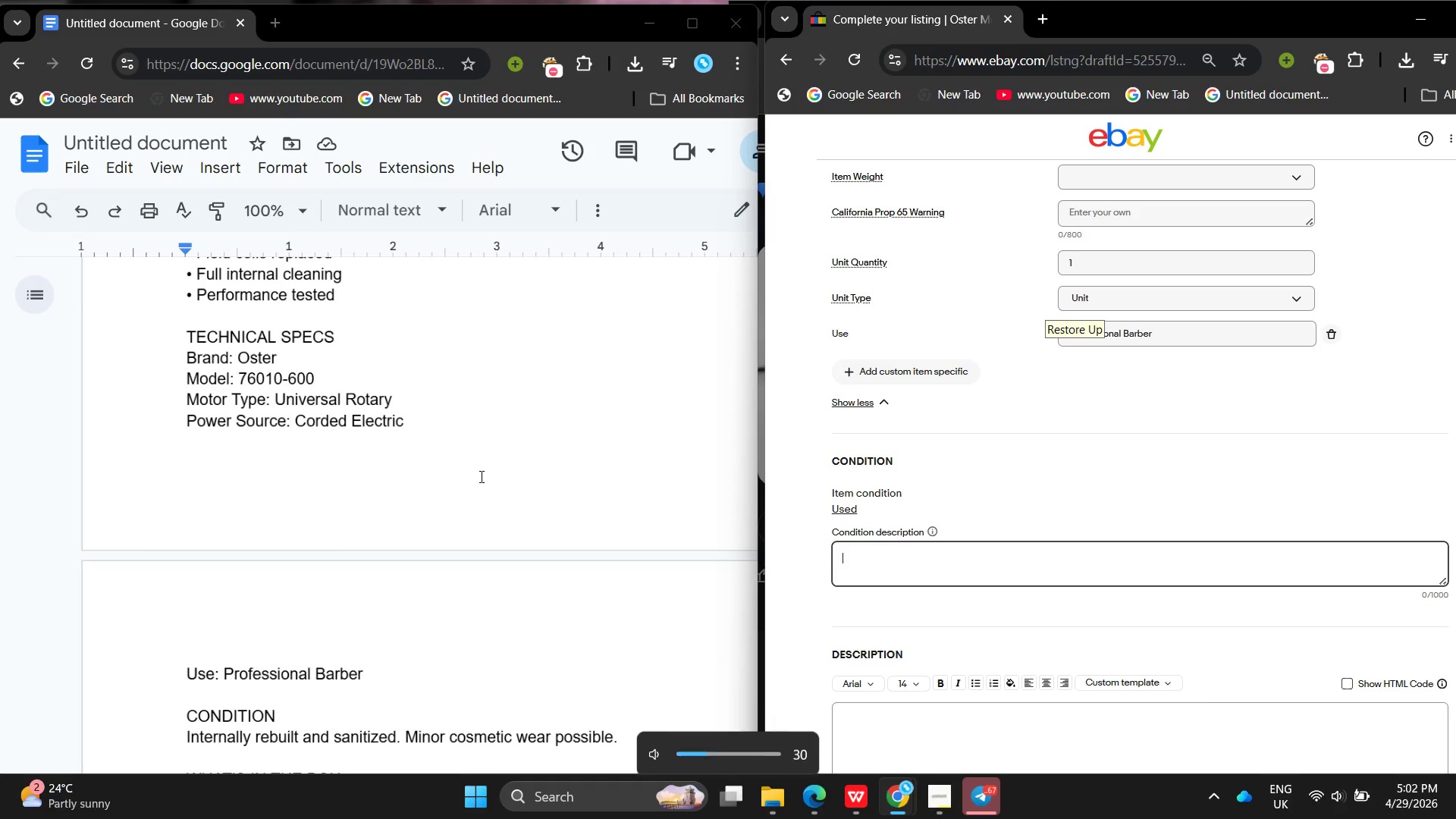 
left_click([377, 481])
 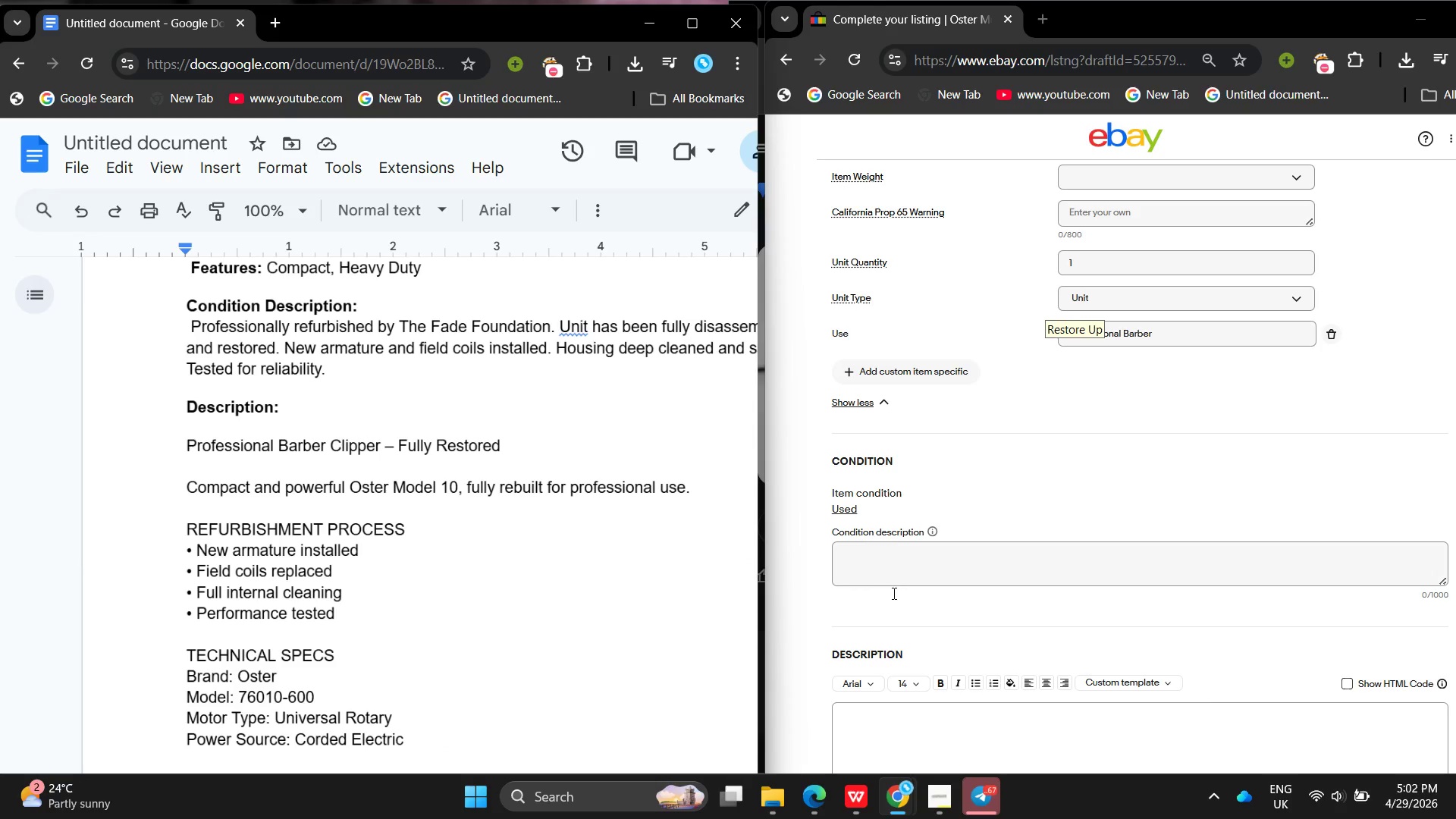 
left_click([942, 798])